 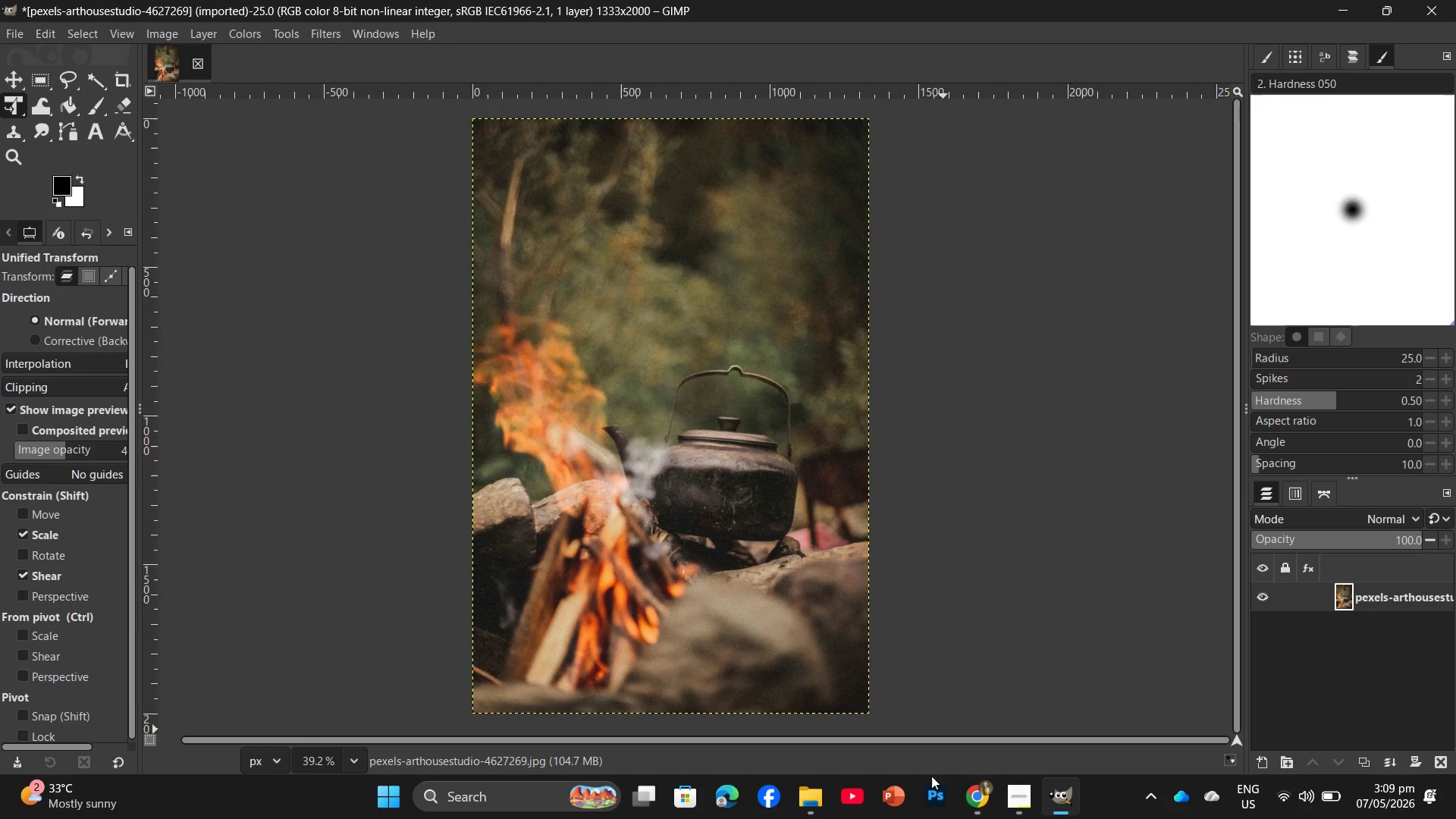 
left_click([818, 795])
 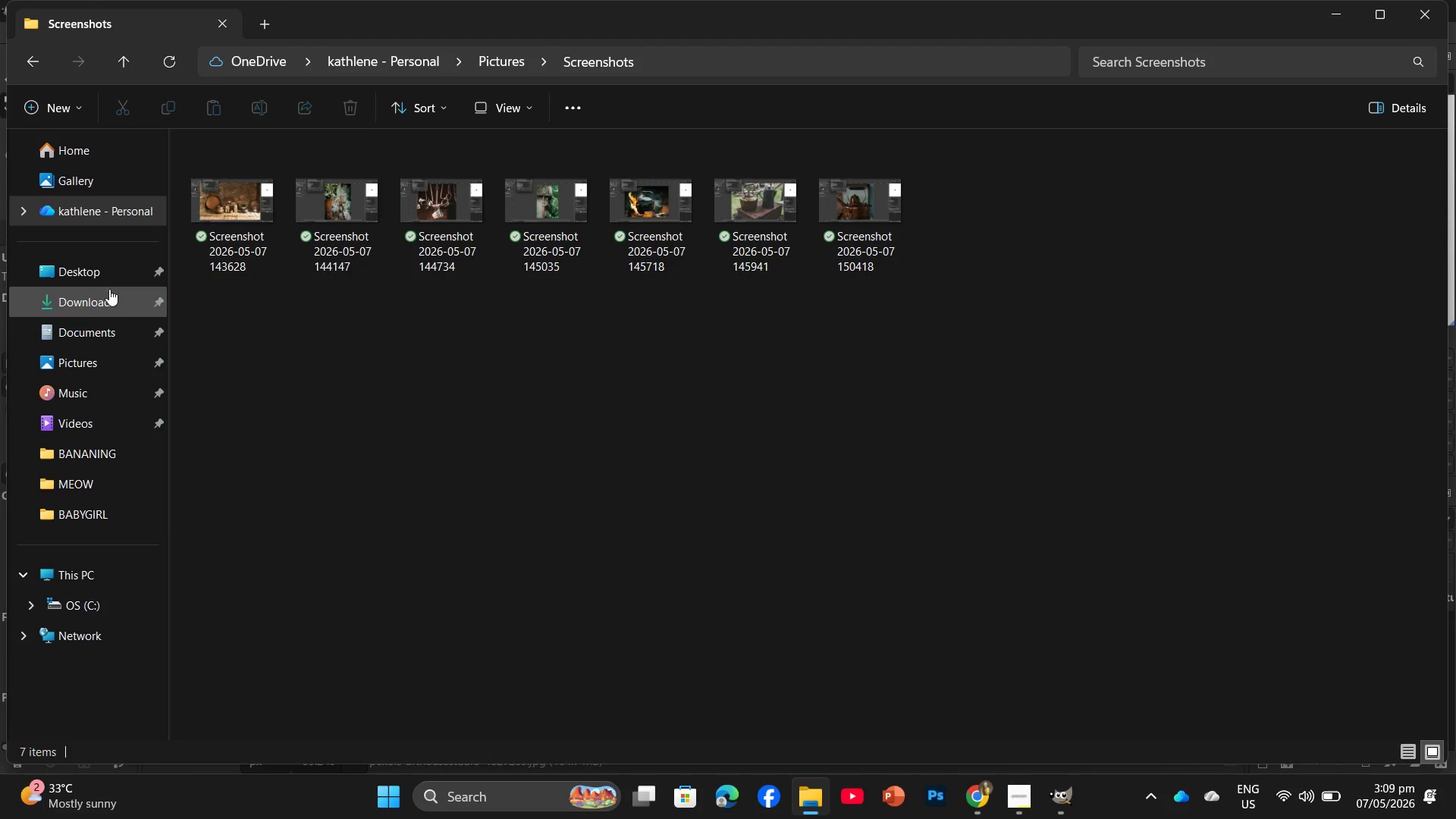 
left_click([96, 316])
 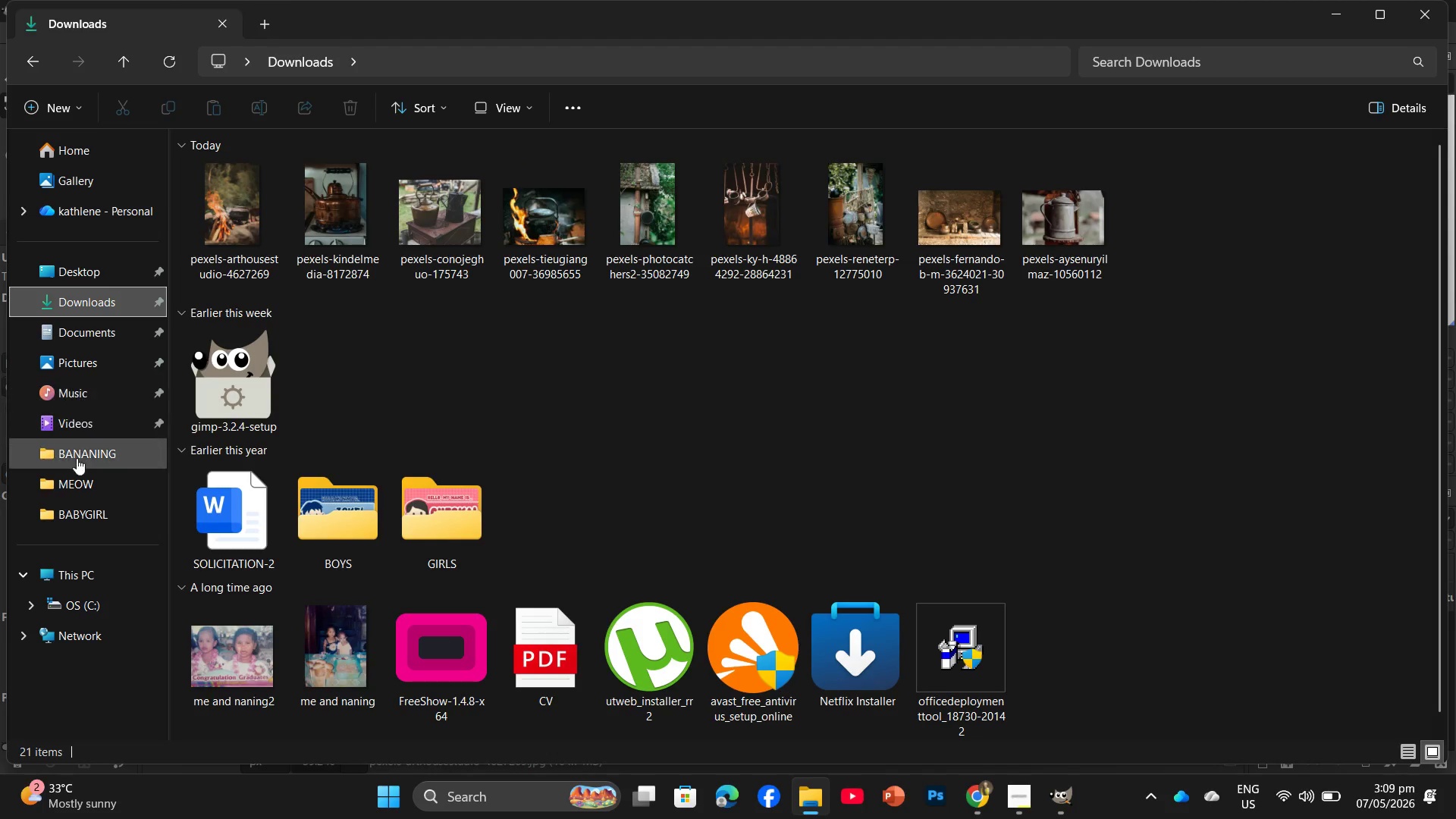 
double_click([93, 522])
 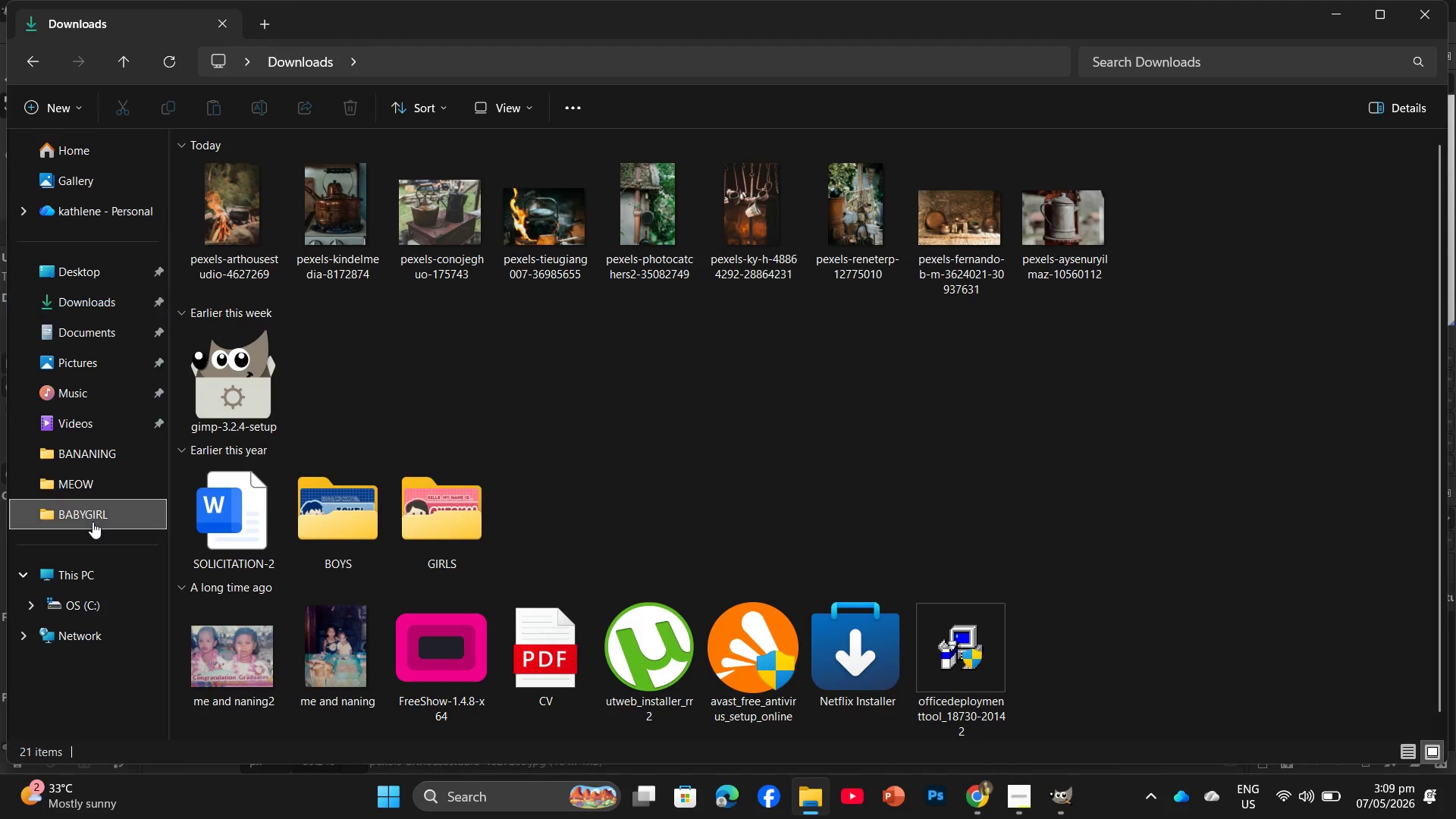 
triple_click([93, 522])
 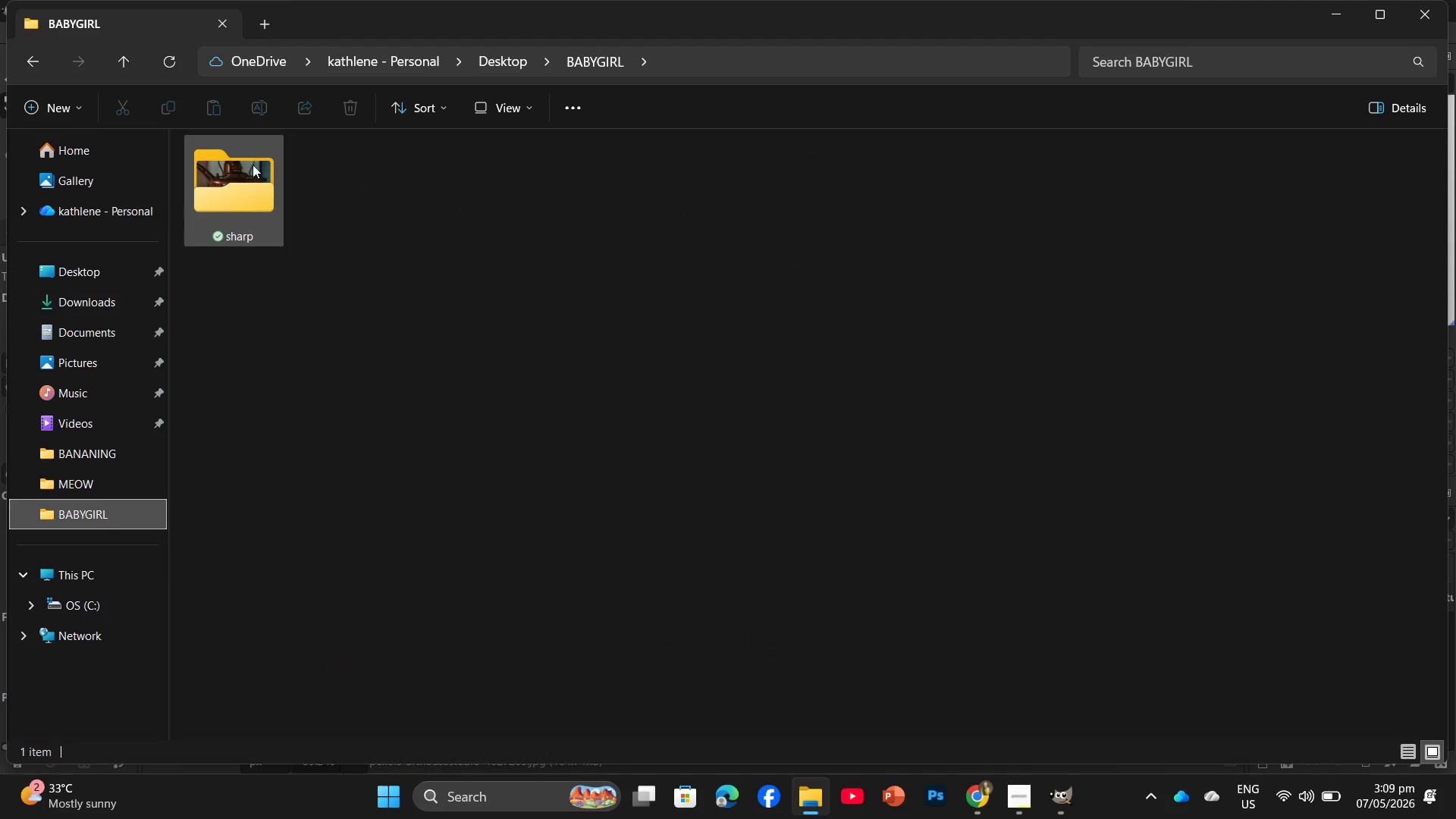 
left_click([251, 150])
 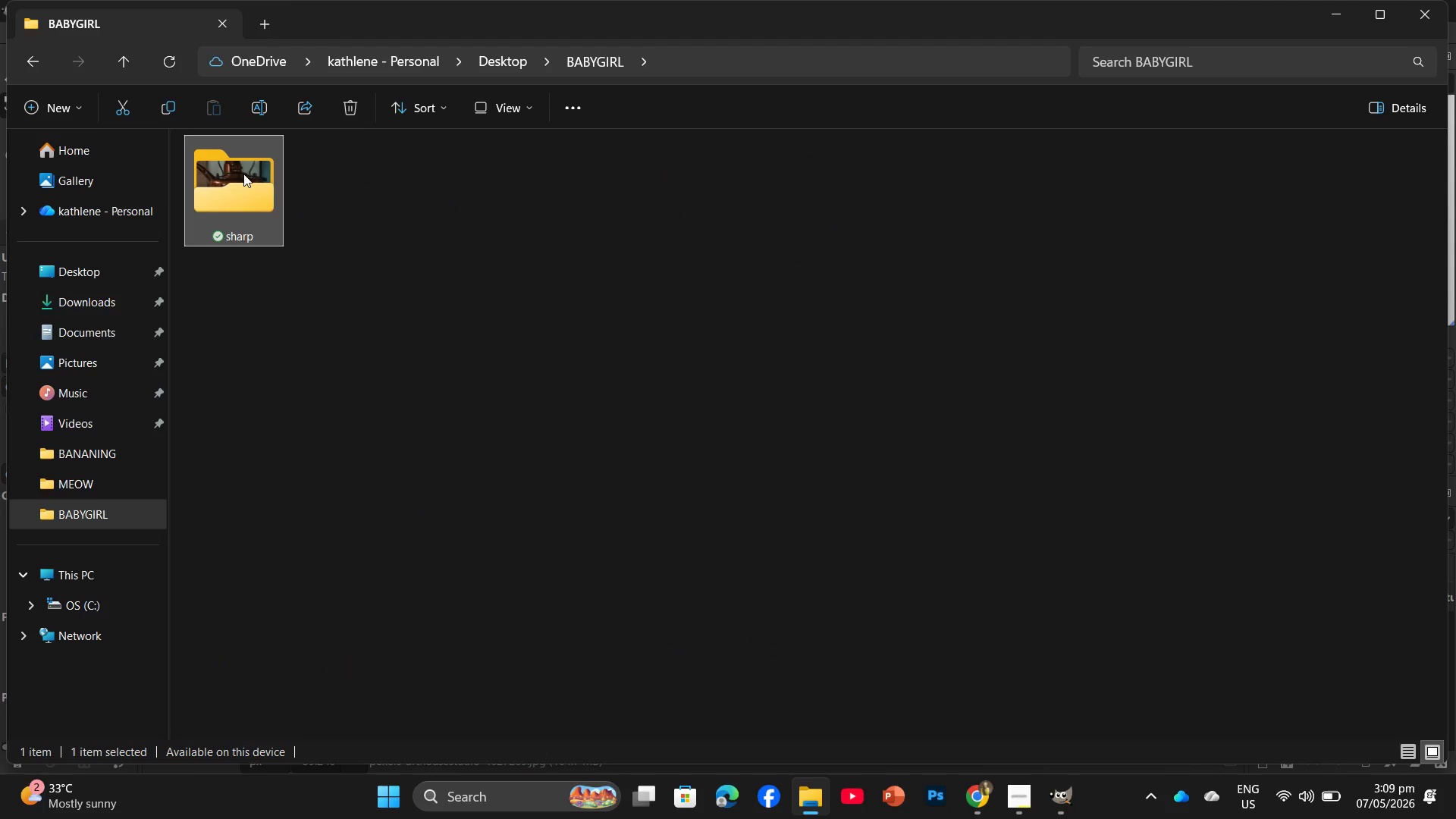 
double_click([243, 174])
 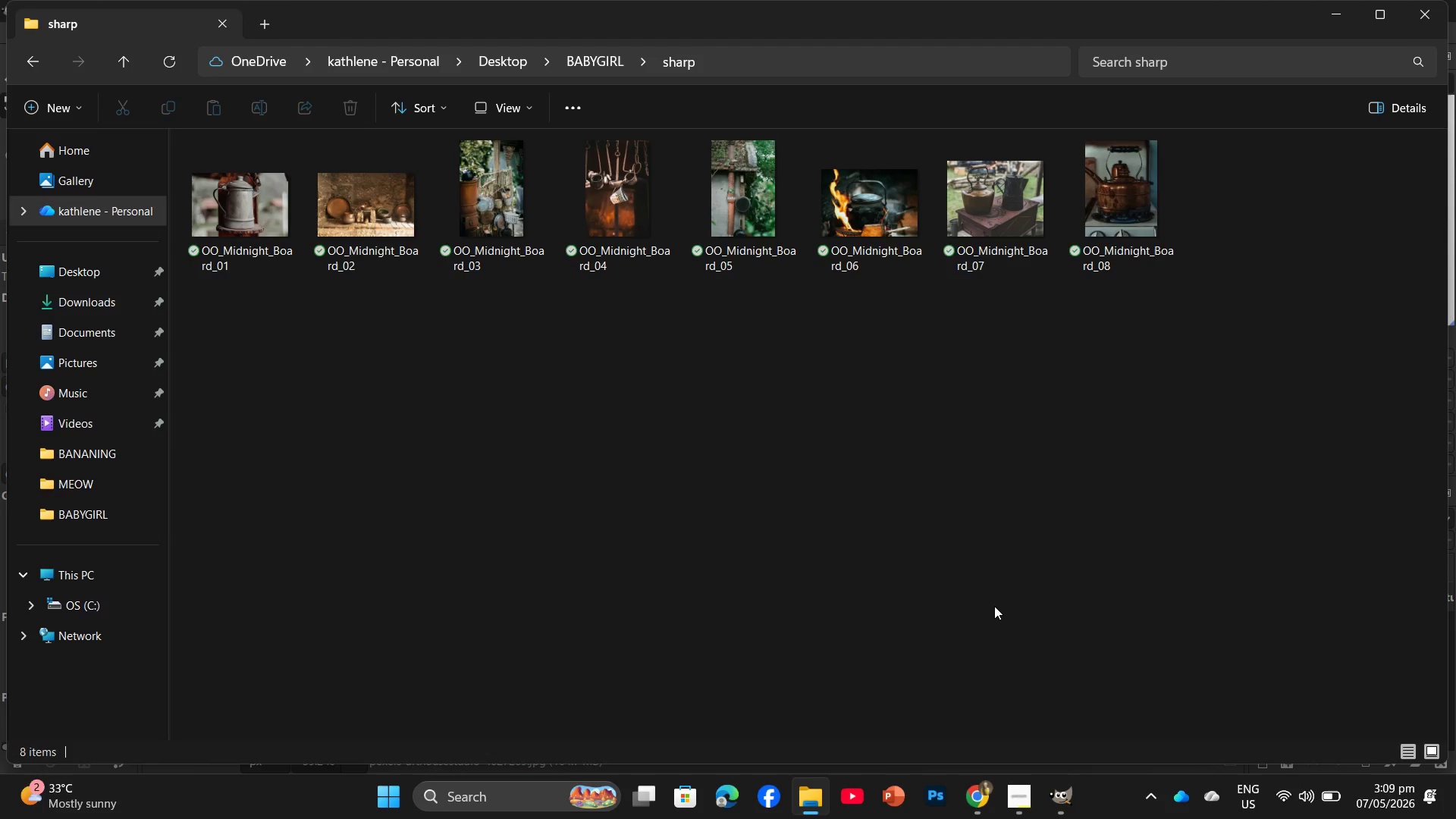 
left_click([1050, 786])
 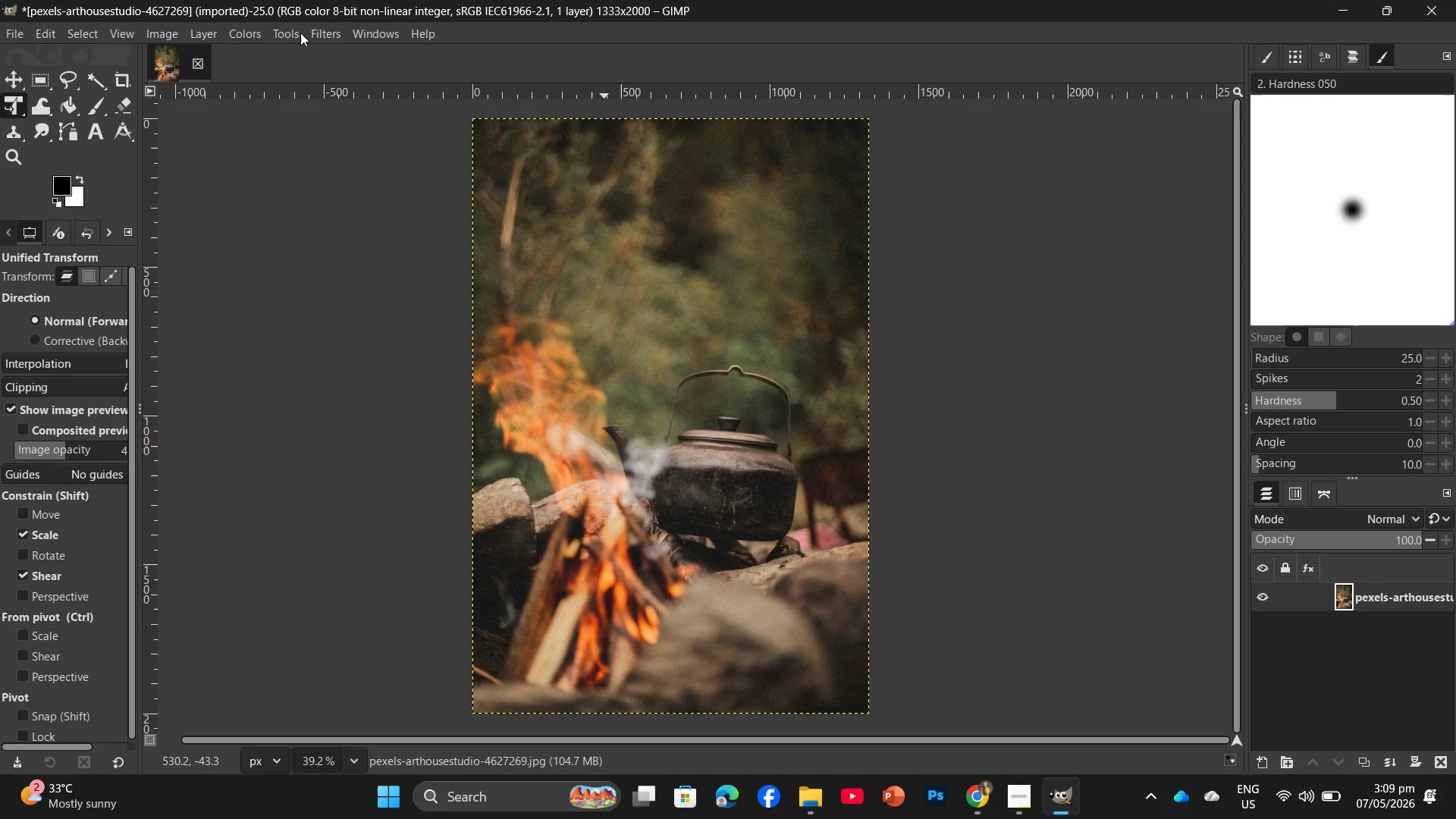 
left_click([322, 30])
 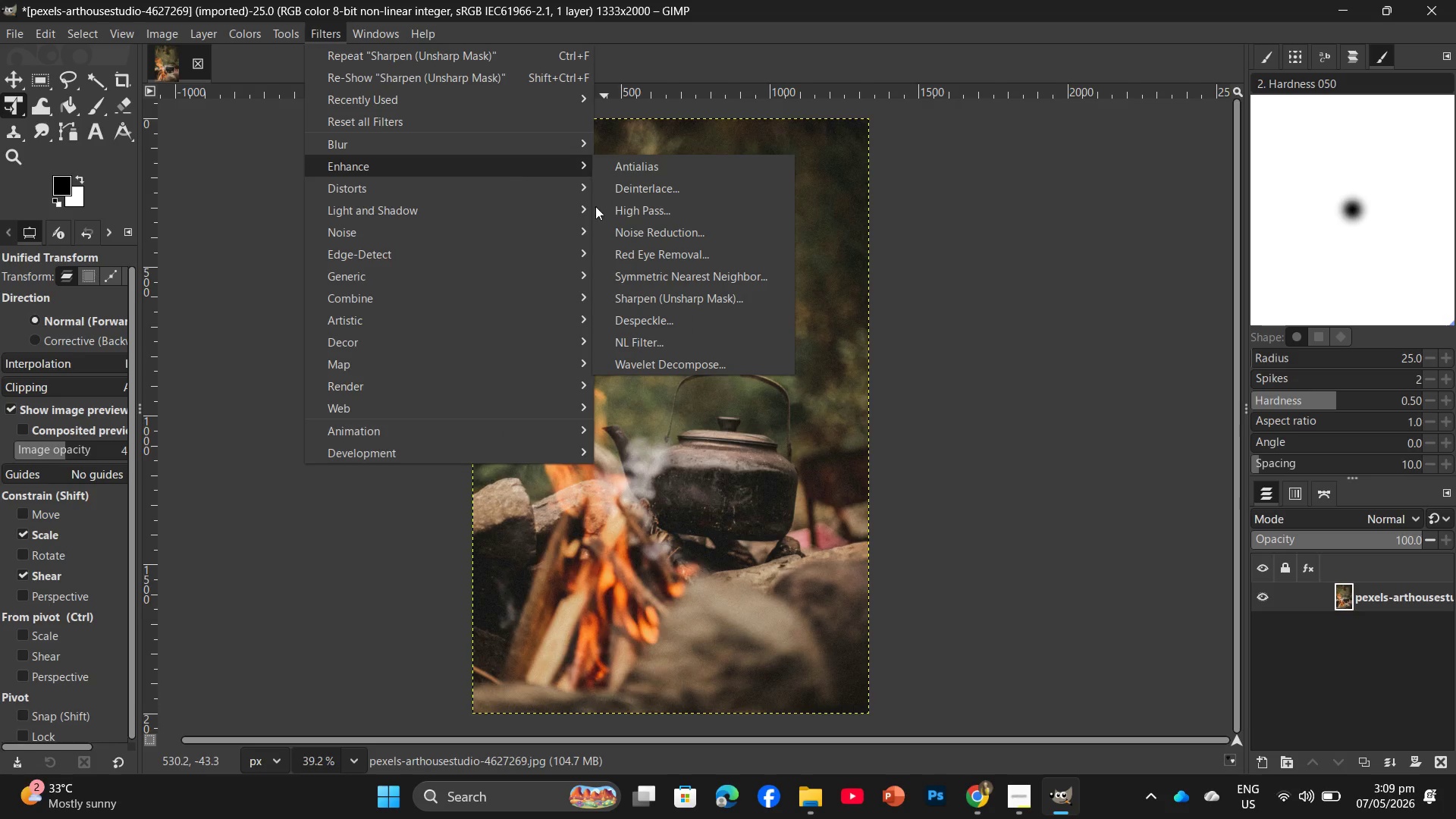 
left_click([683, 304])
 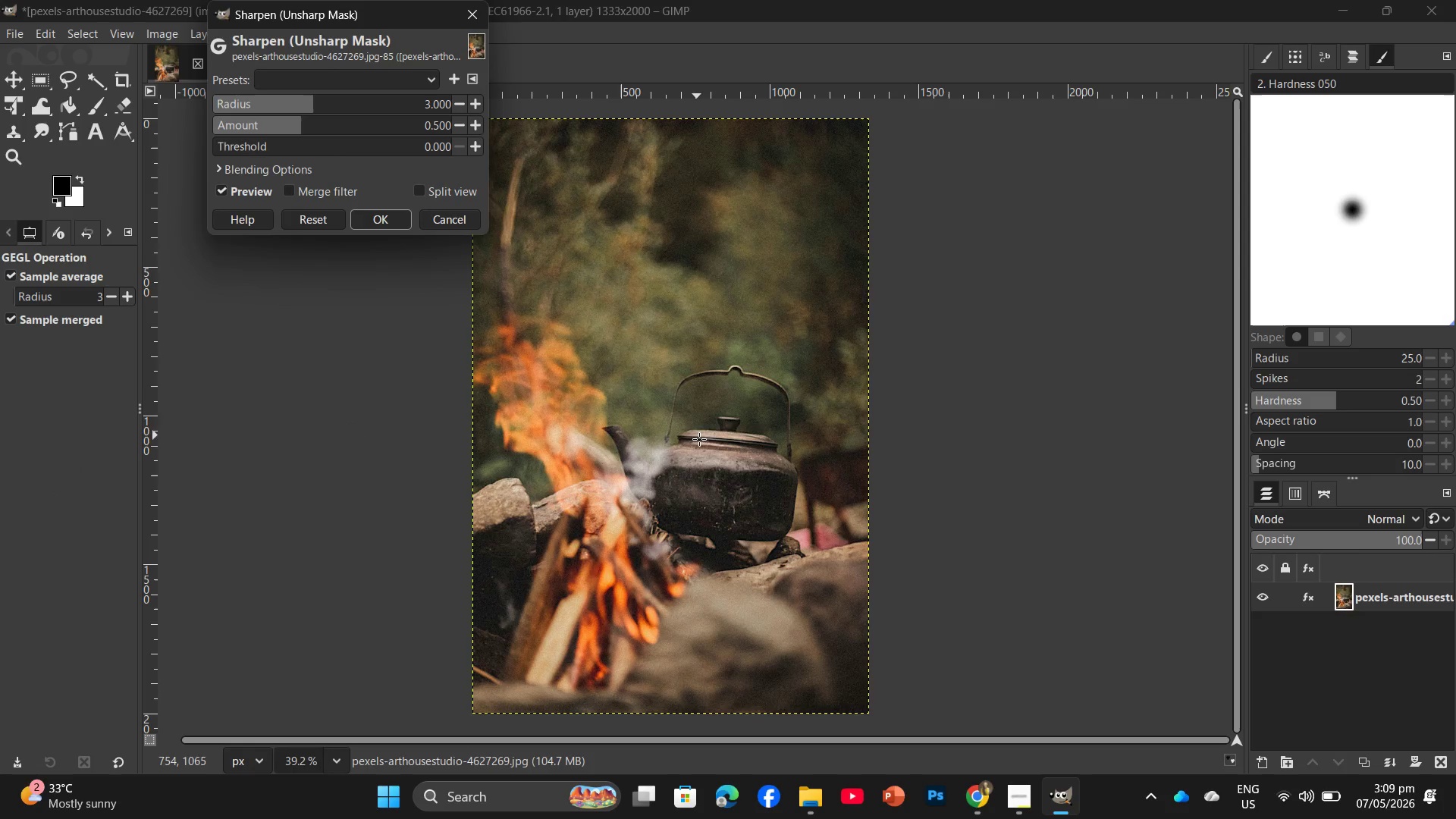 
hold_key(key=ControlLeft, duration=0.67)
scroll: coordinate [749, 475], scroll_direction: up, amount: 7.0
 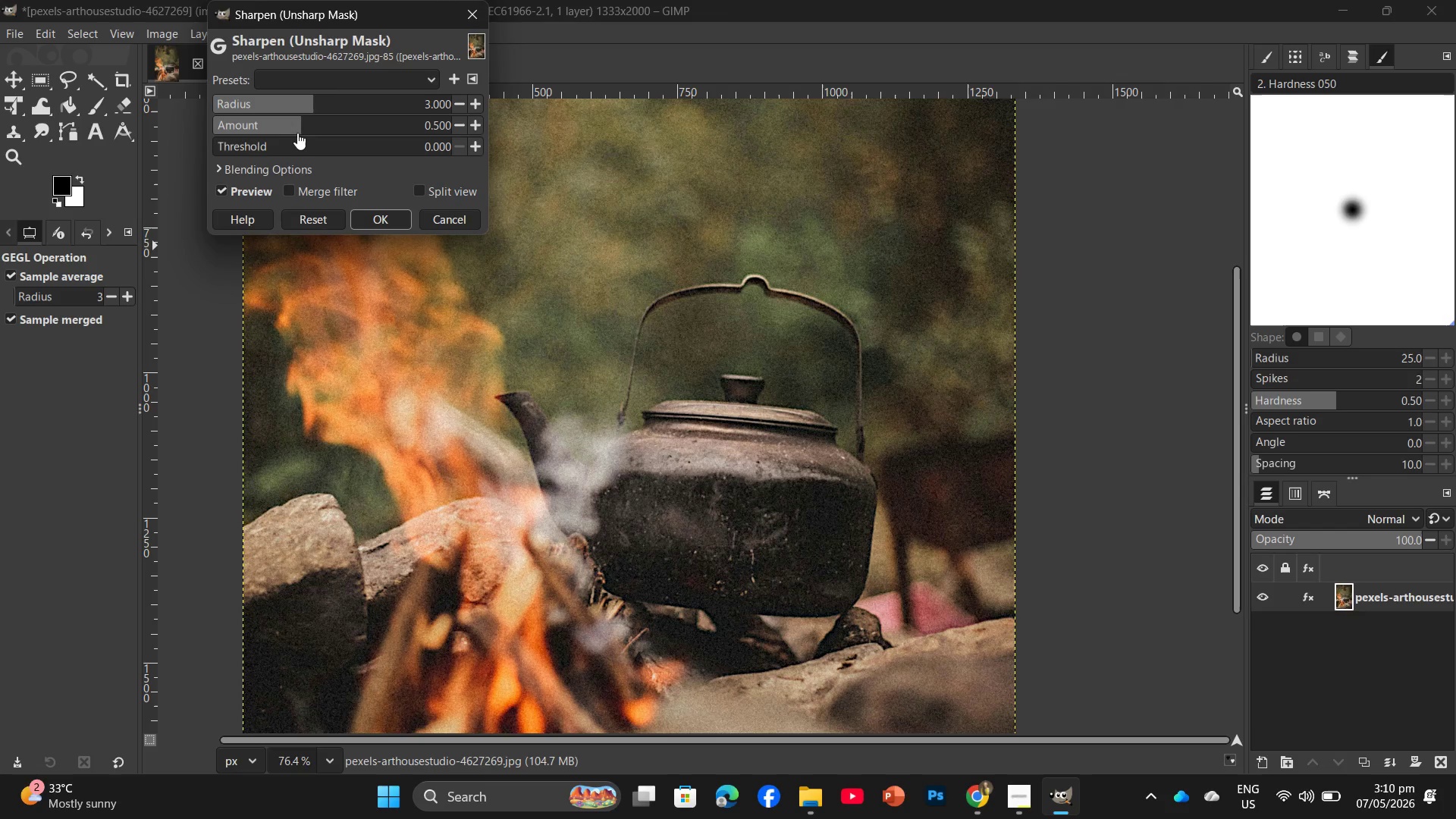 
left_click_drag(start_coordinate=[300, 129], to_coordinate=[281, 151])
 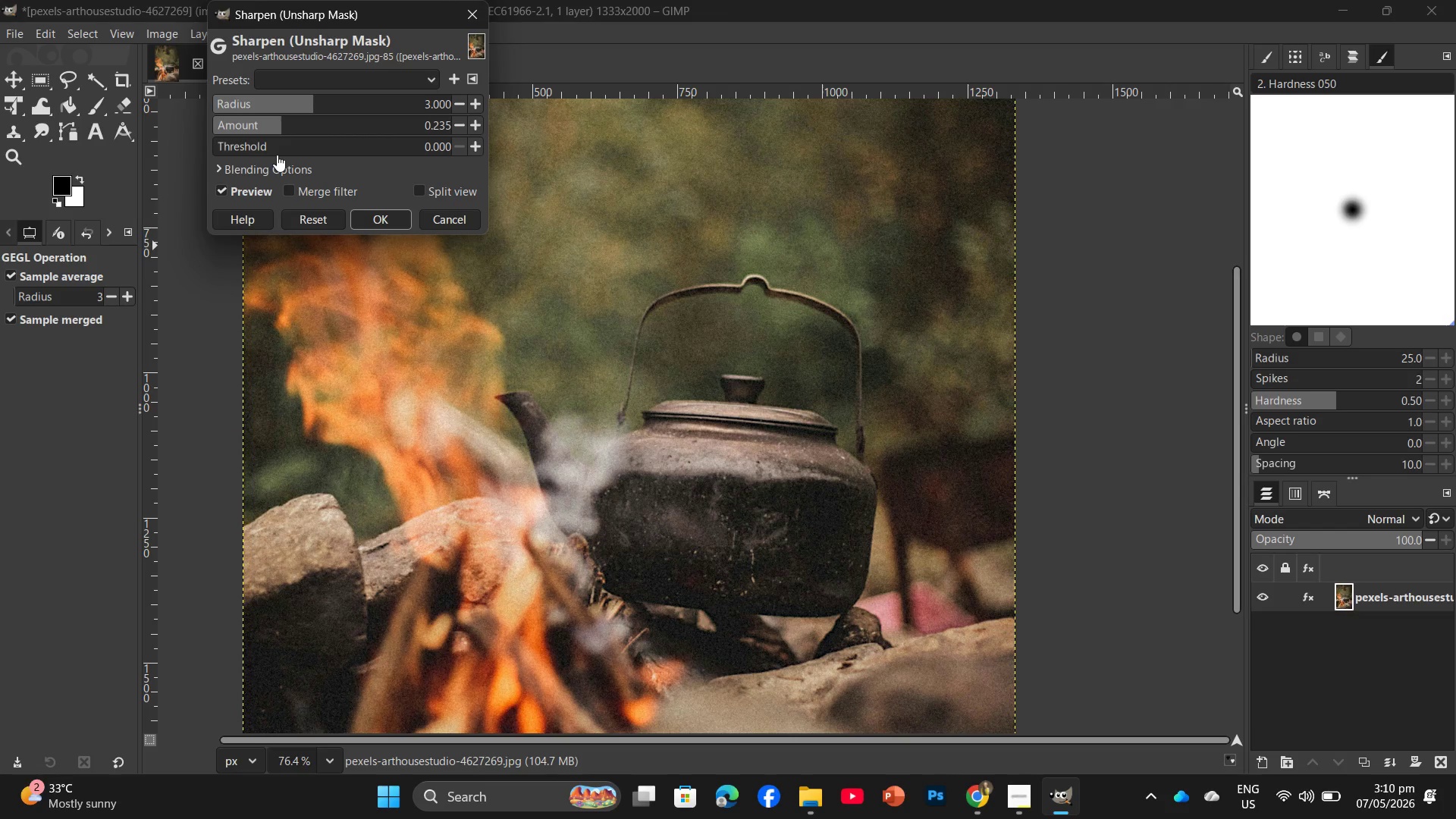 
wait(5.94)
 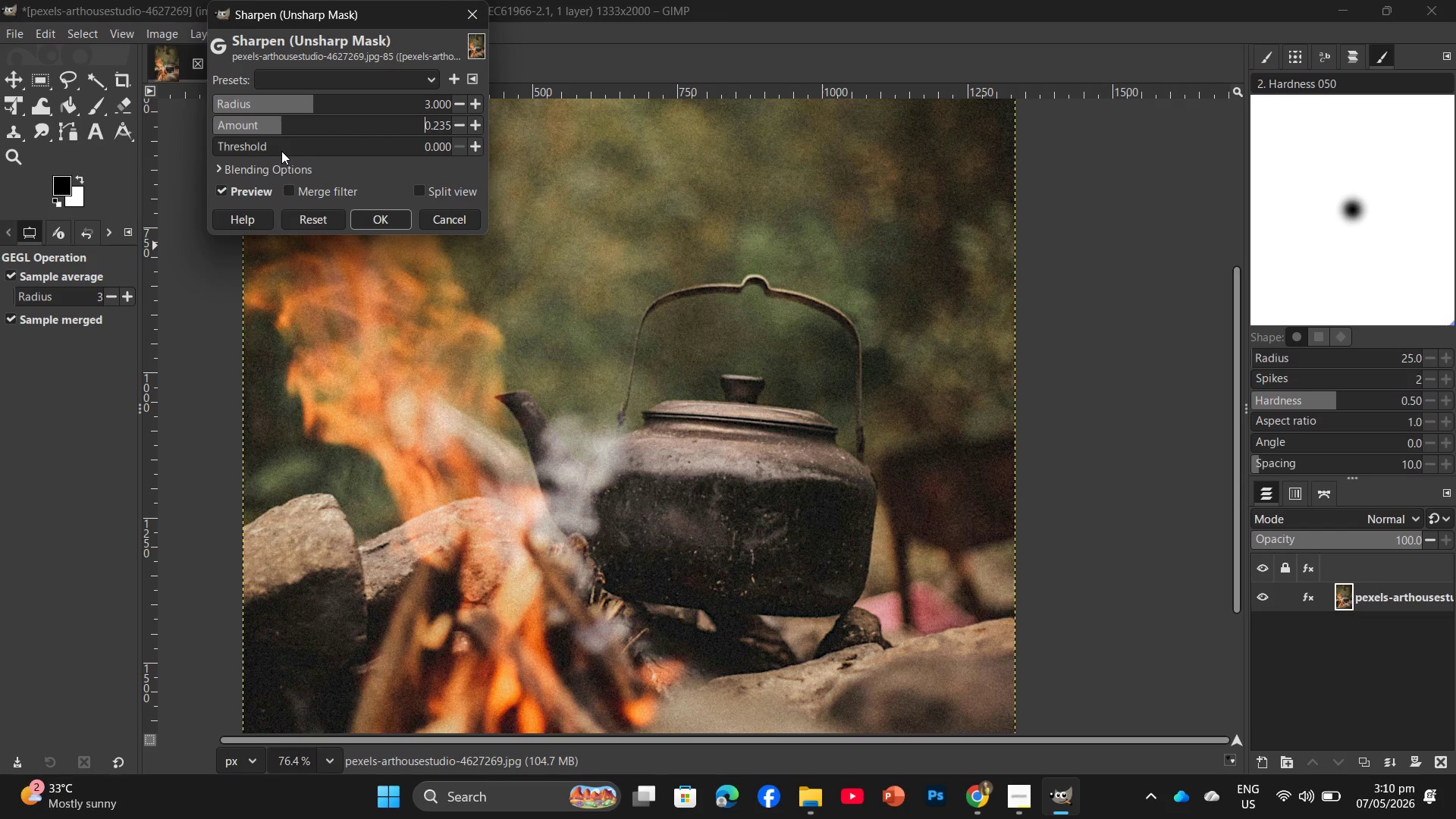 
left_click_drag(start_coordinate=[251, 149], to_coordinate=[256, 153])
 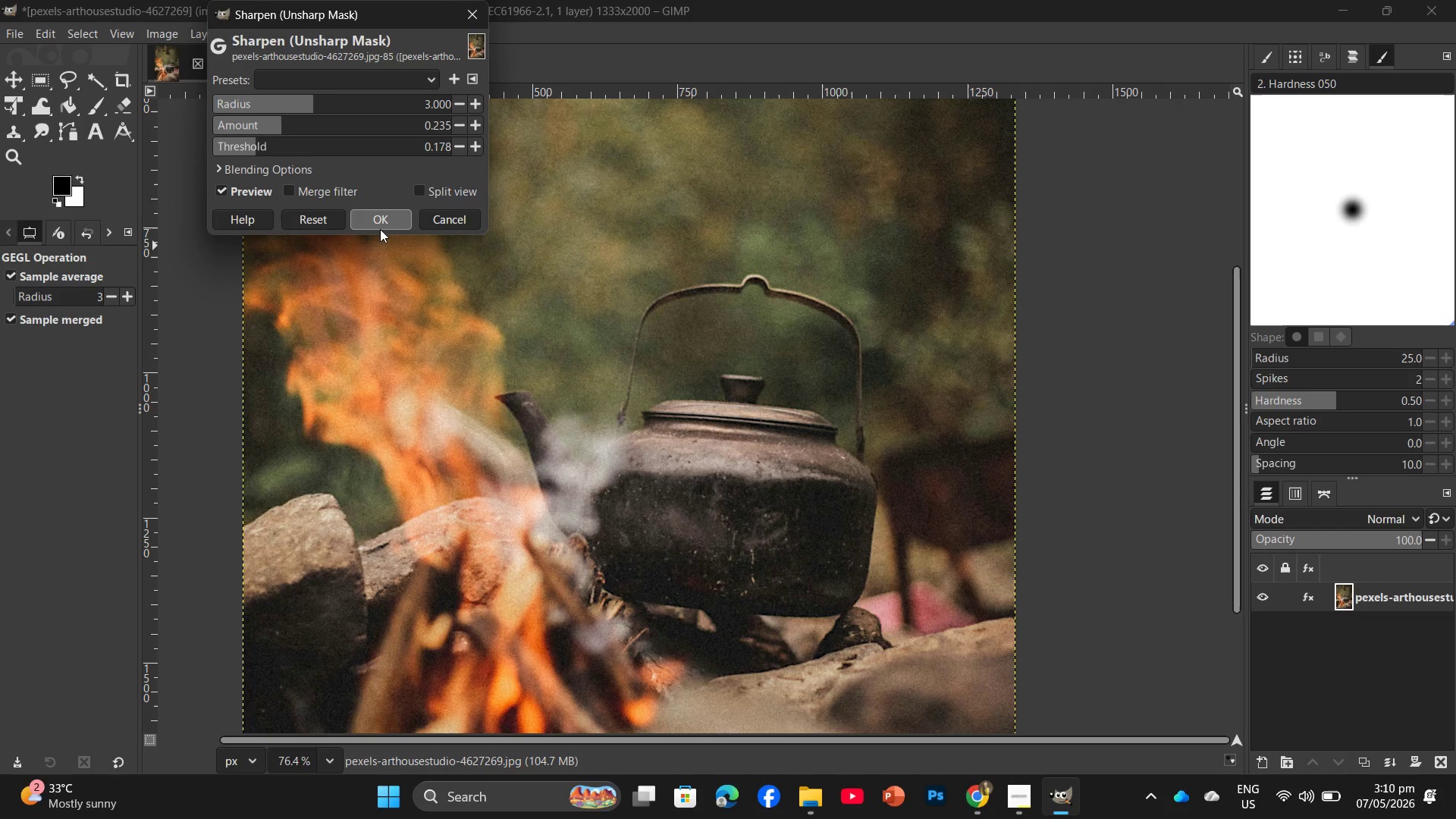 
left_click([380, 223])
 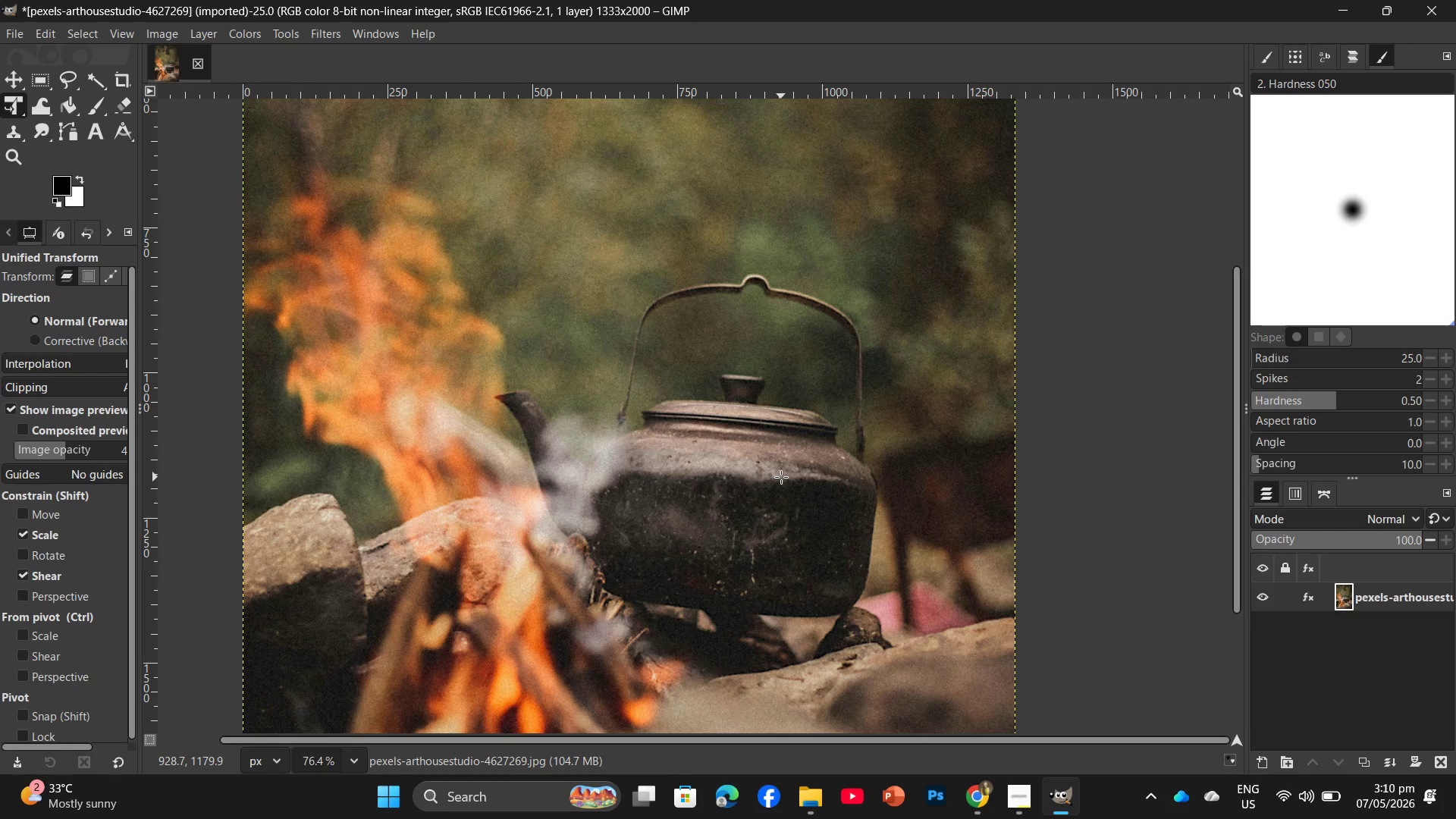 
hold_key(key=ControlLeft, duration=0.75)
scroll: coordinate [745, 442], scroll_direction: down, amount: 6.0
 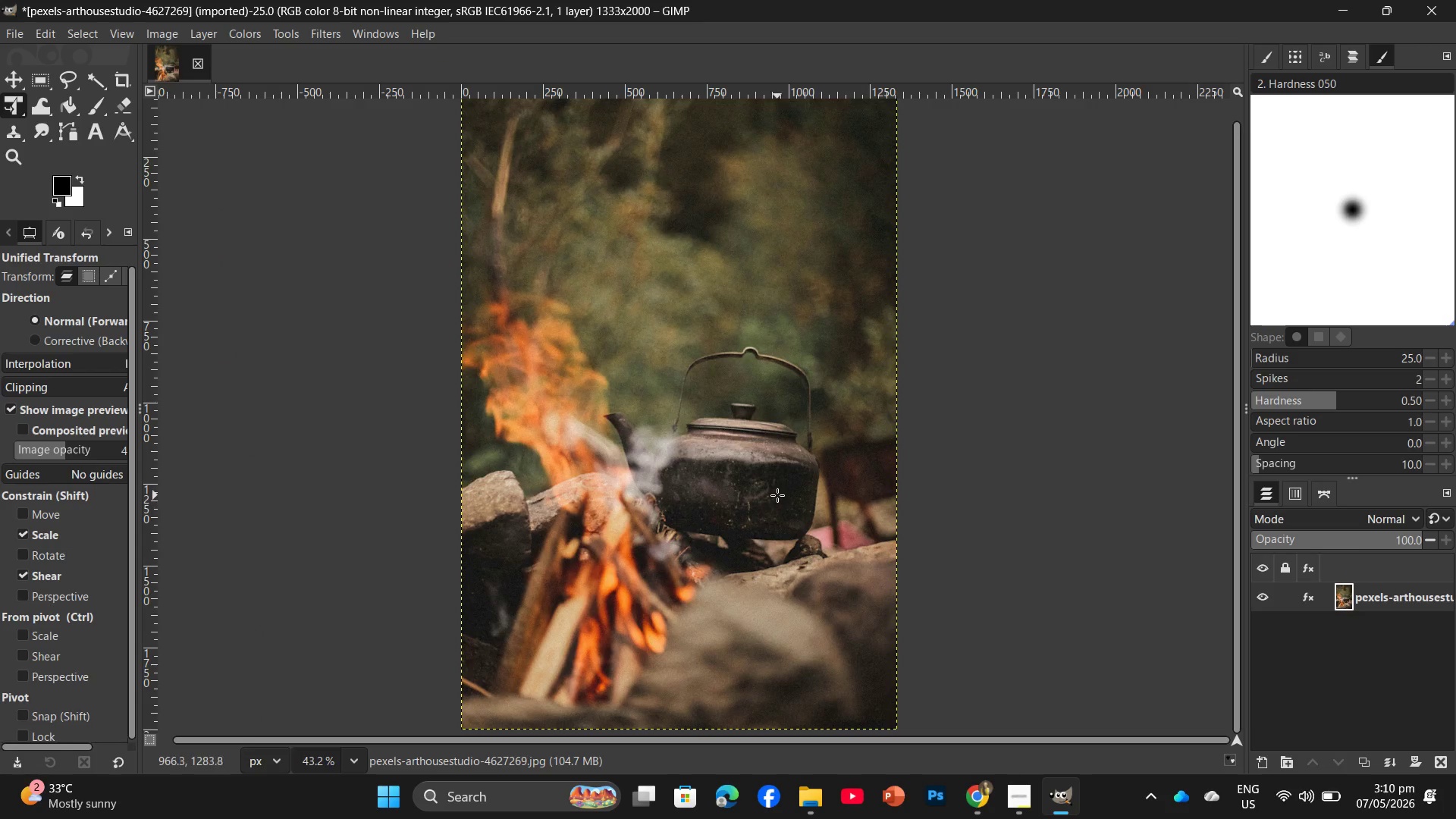 
hold_key(key=ControlLeft, duration=0.55)
scroll: coordinate [767, 483], scroll_direction: down, amount: 3.0
 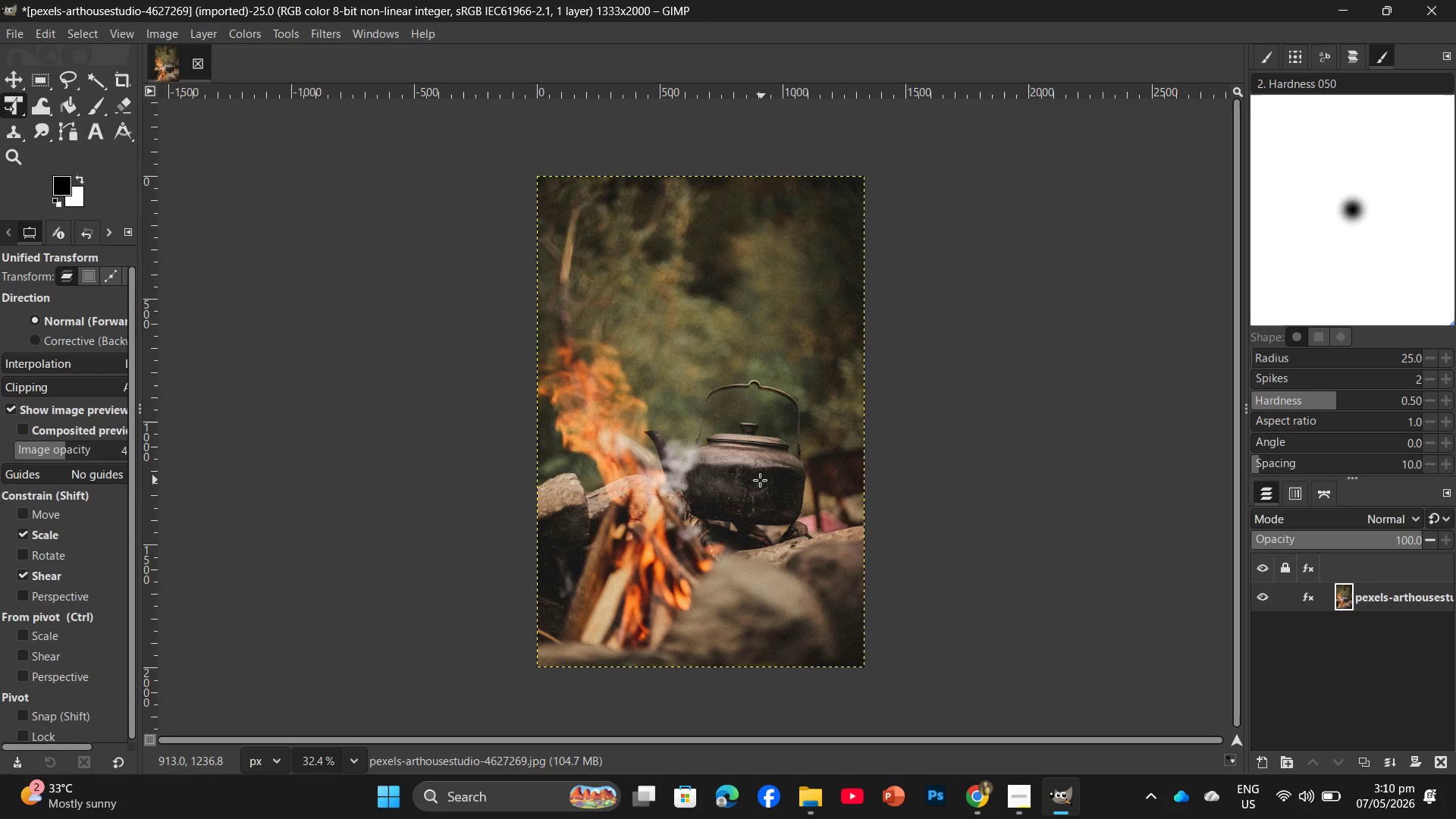 
key(Control+Shift+E)
 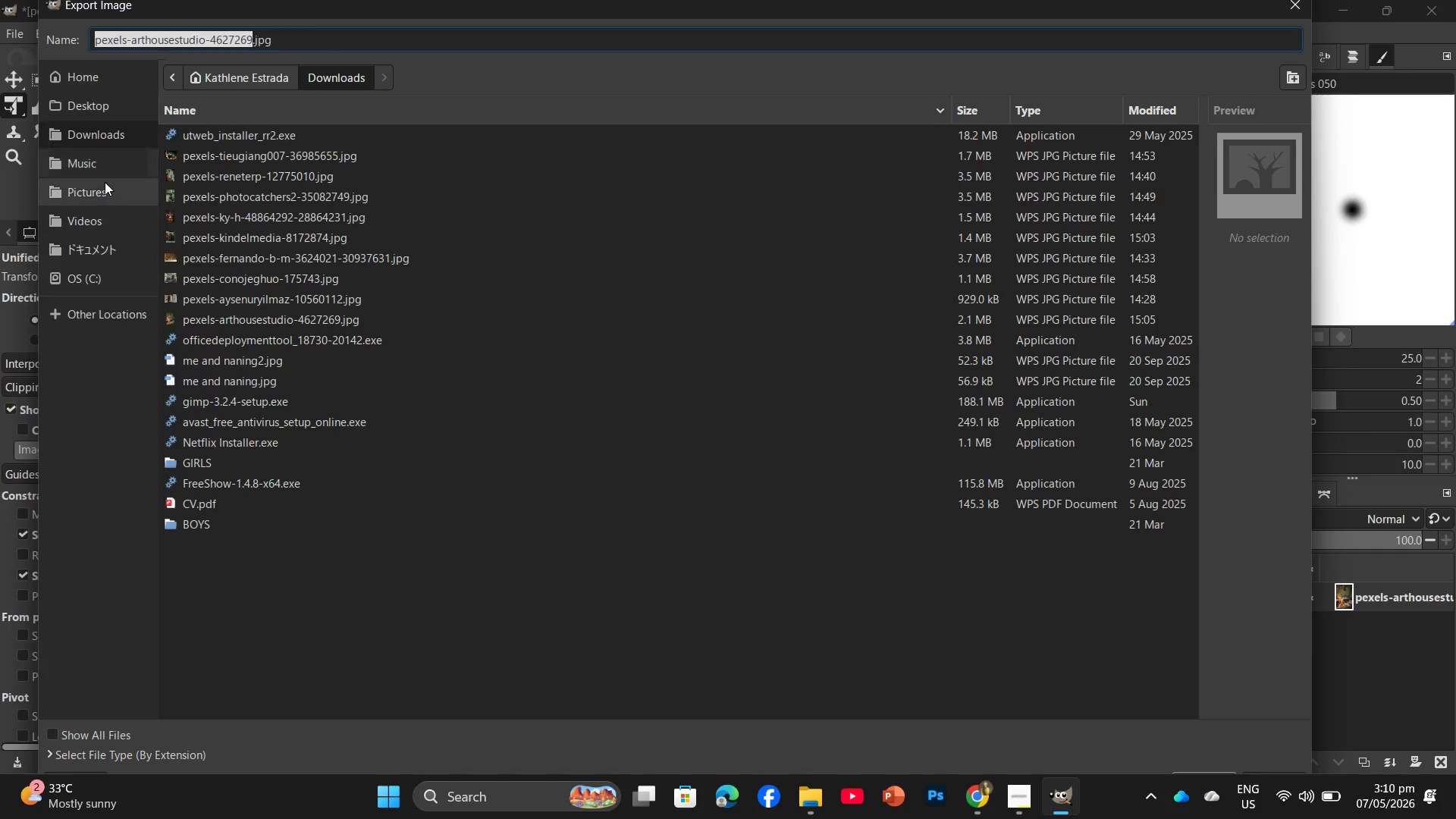 
left_click([127, 115])
 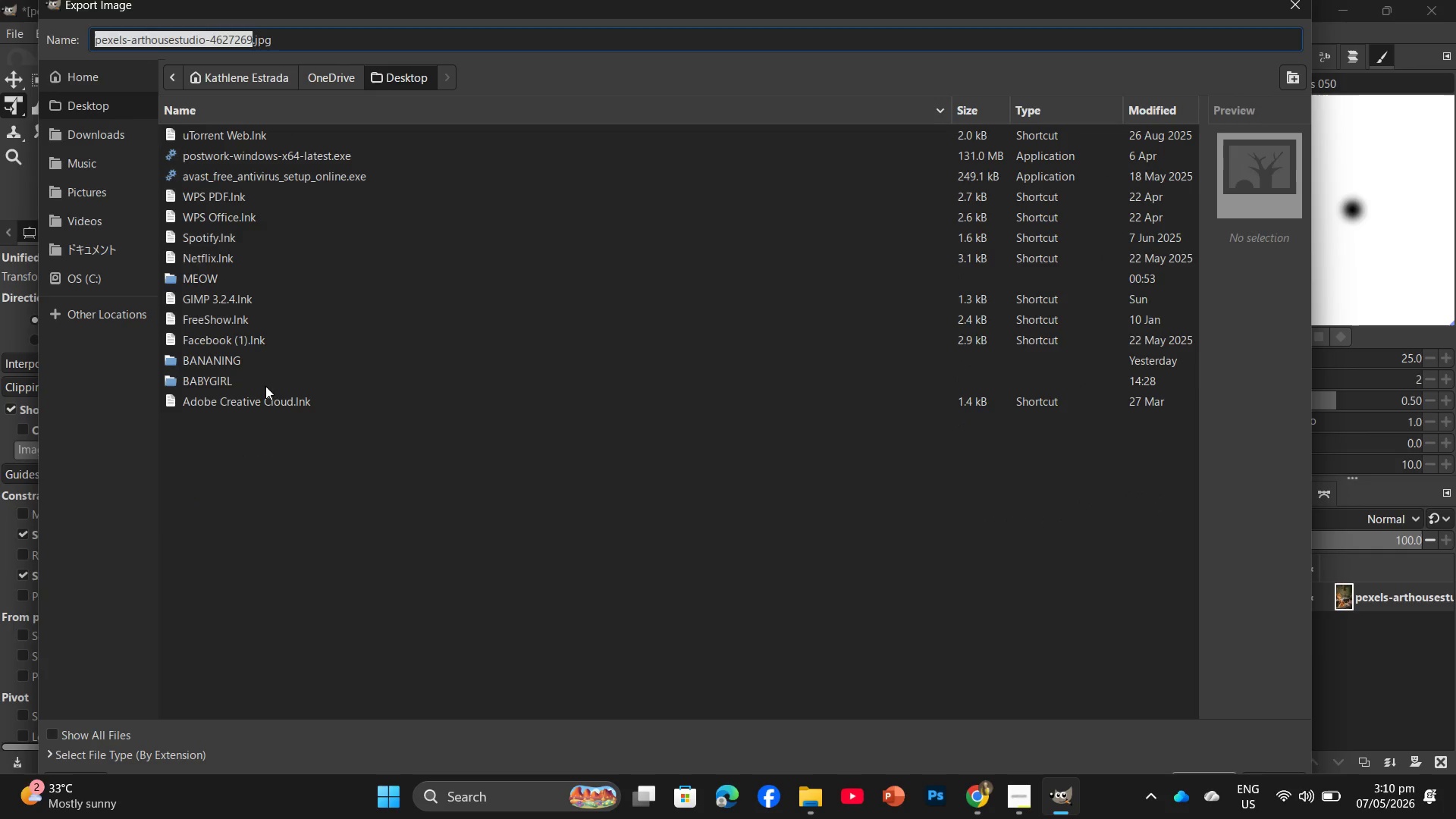 
double_click([265, 387])
 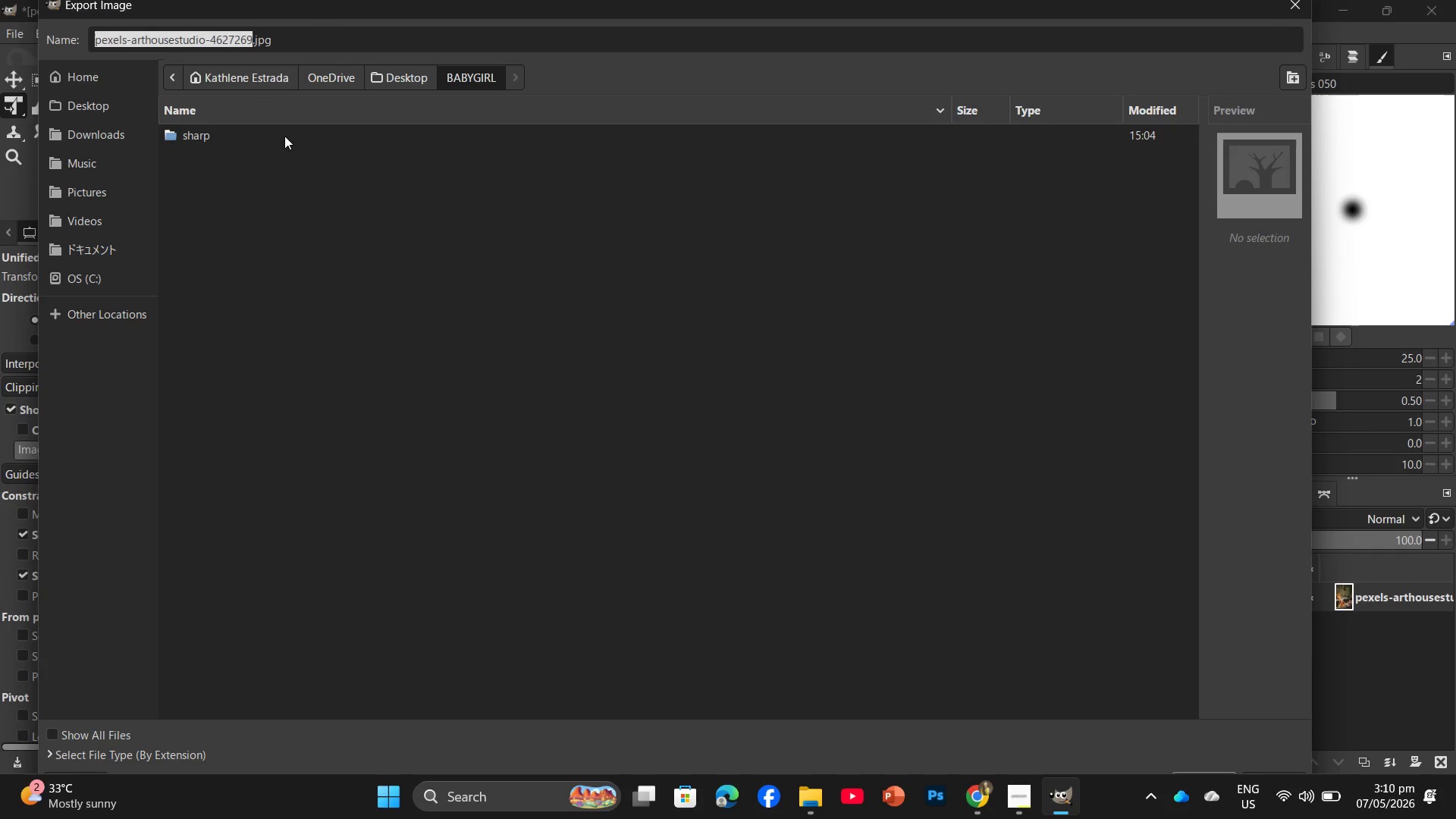 
double_click([285, 135])
 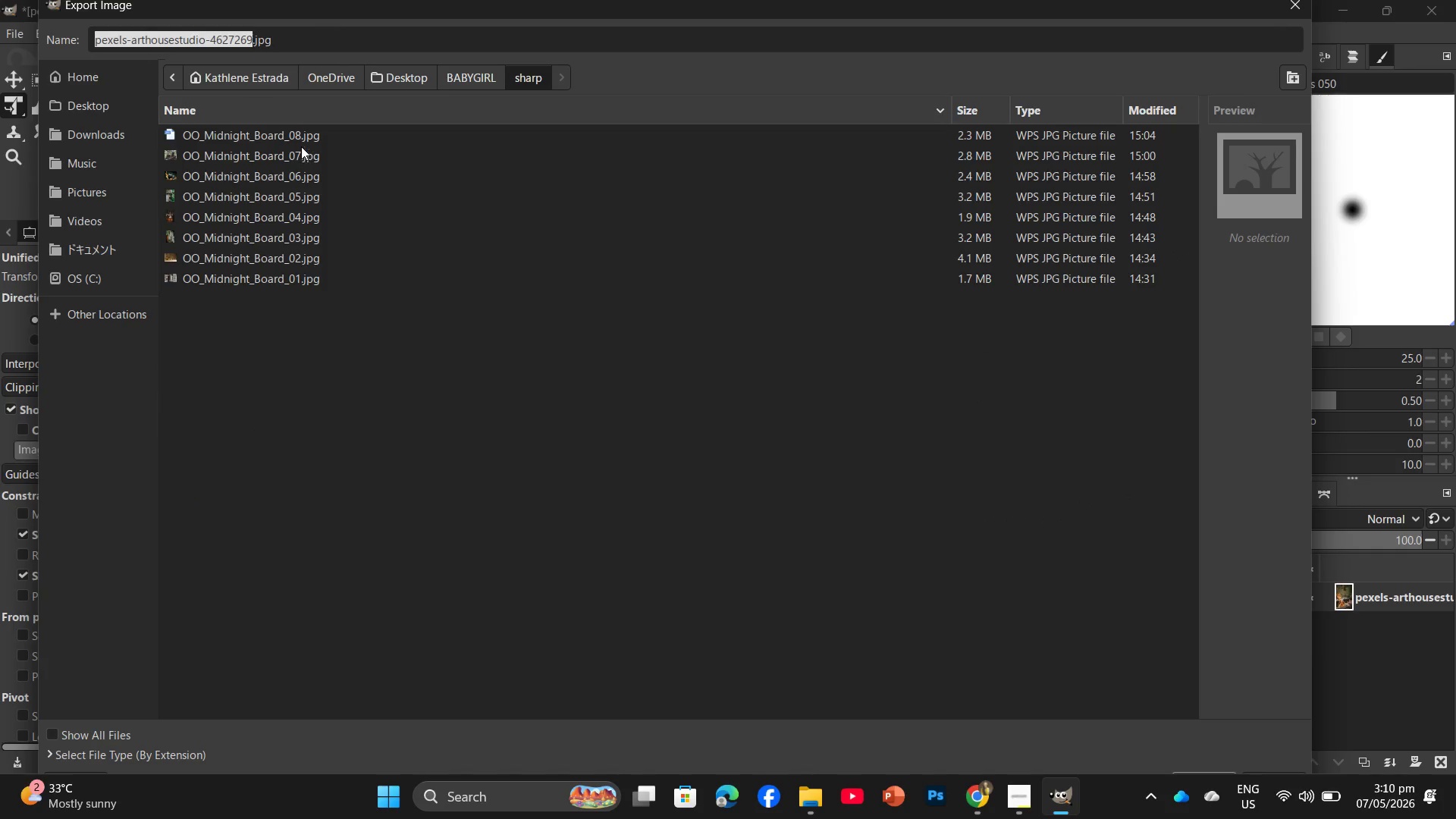 
left_click([301, 133])
 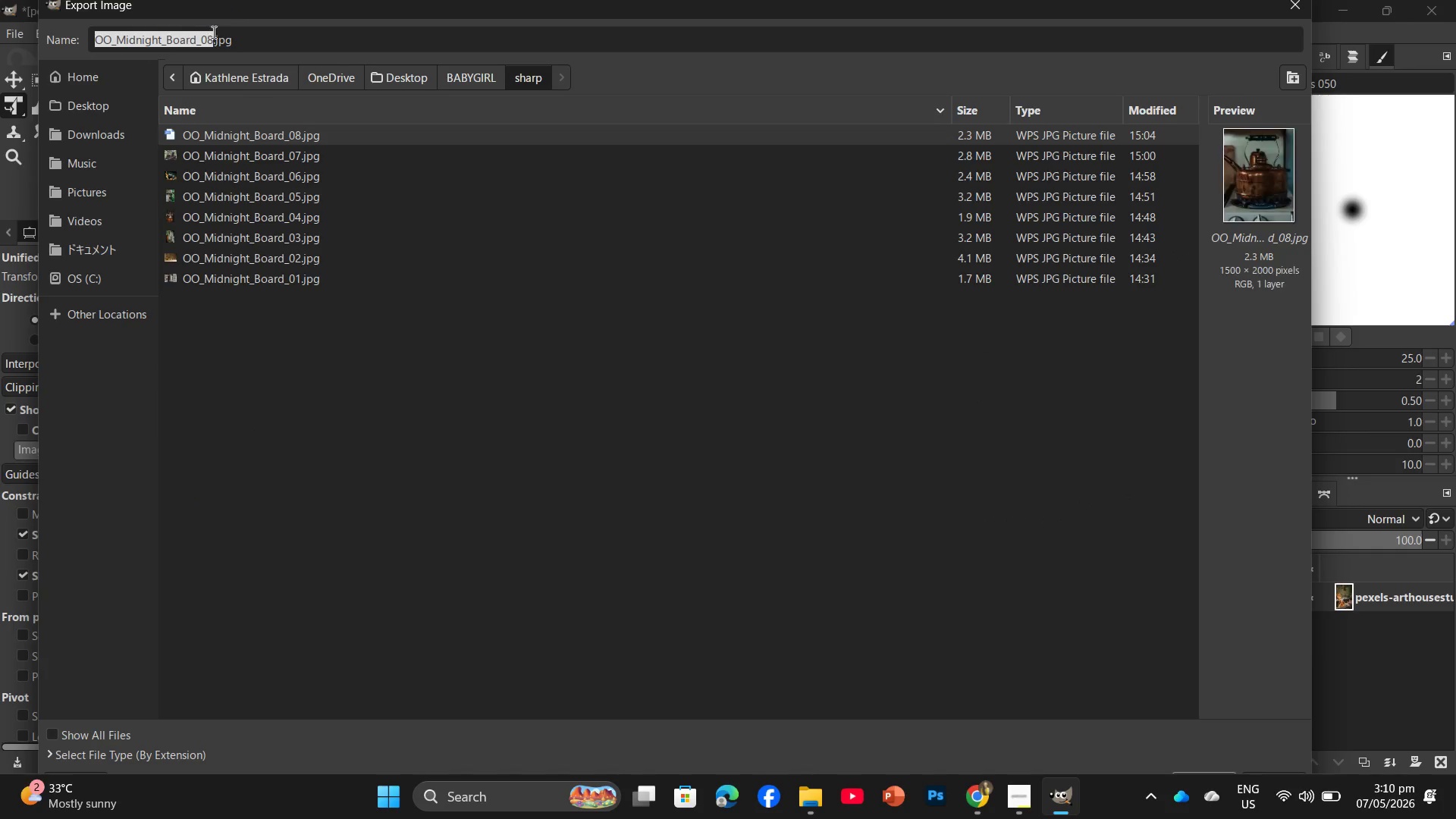 
left_click([215, 39])
 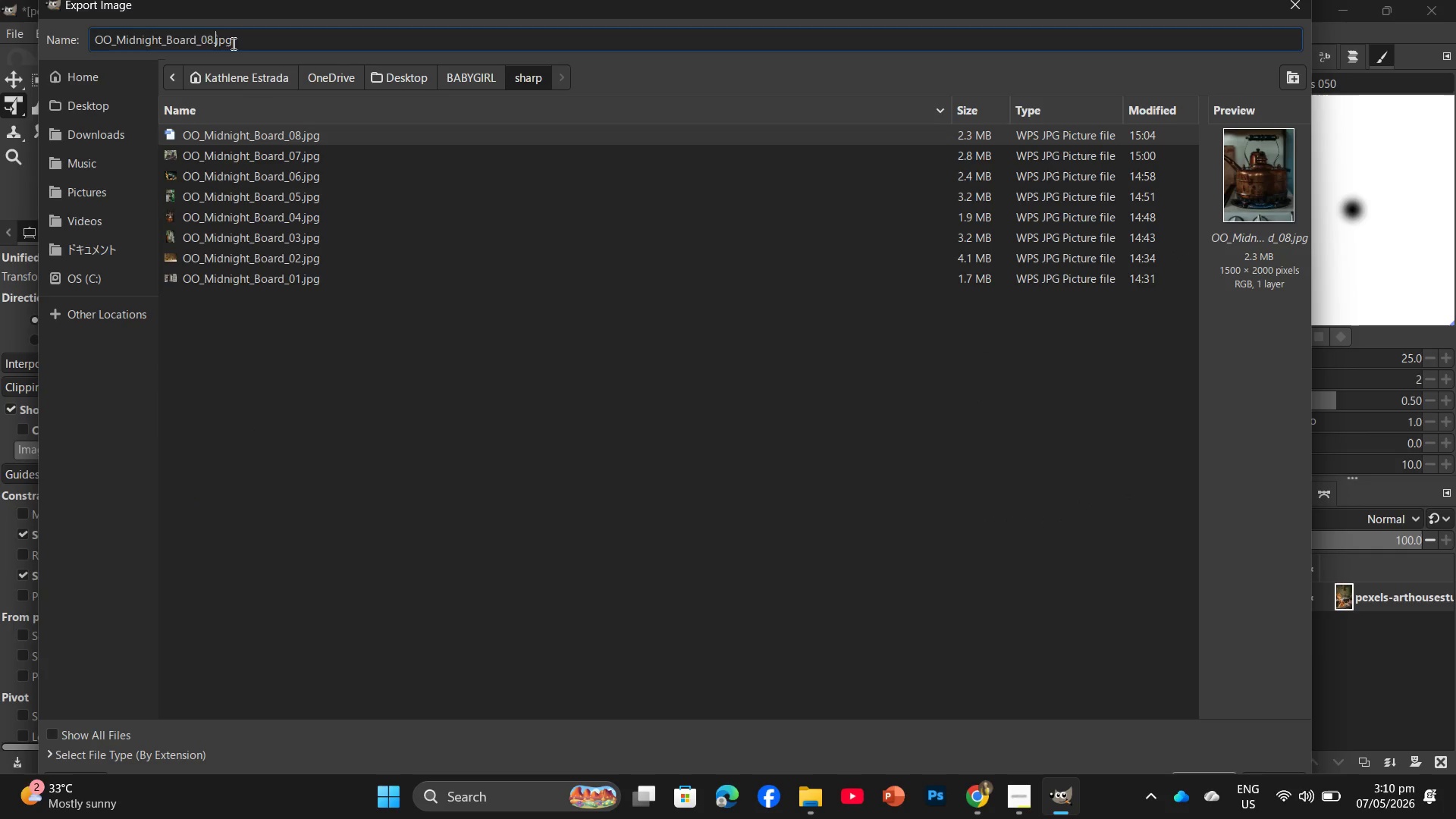 
key(ArrowLeft)
 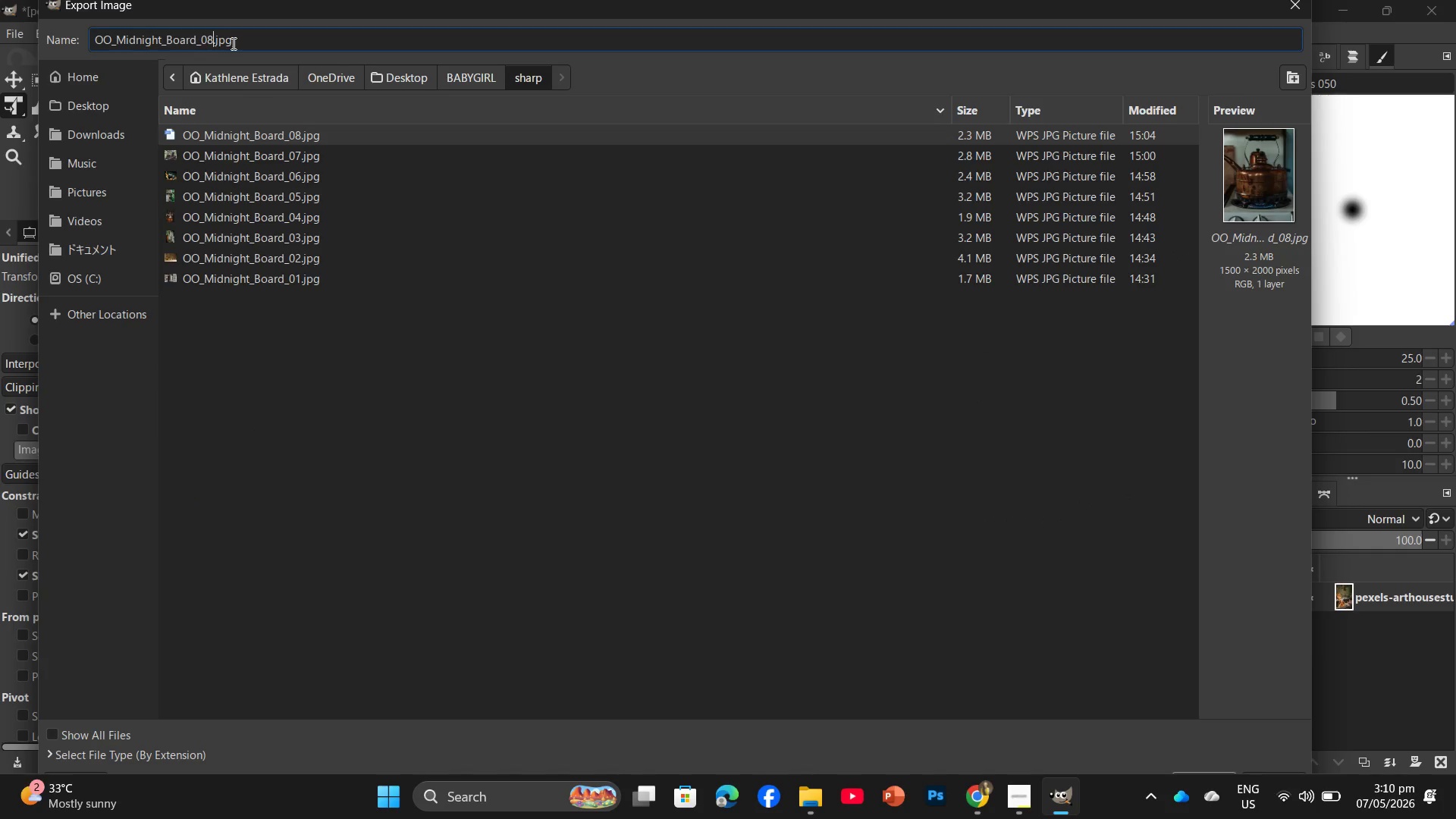 
key(Backspace)
 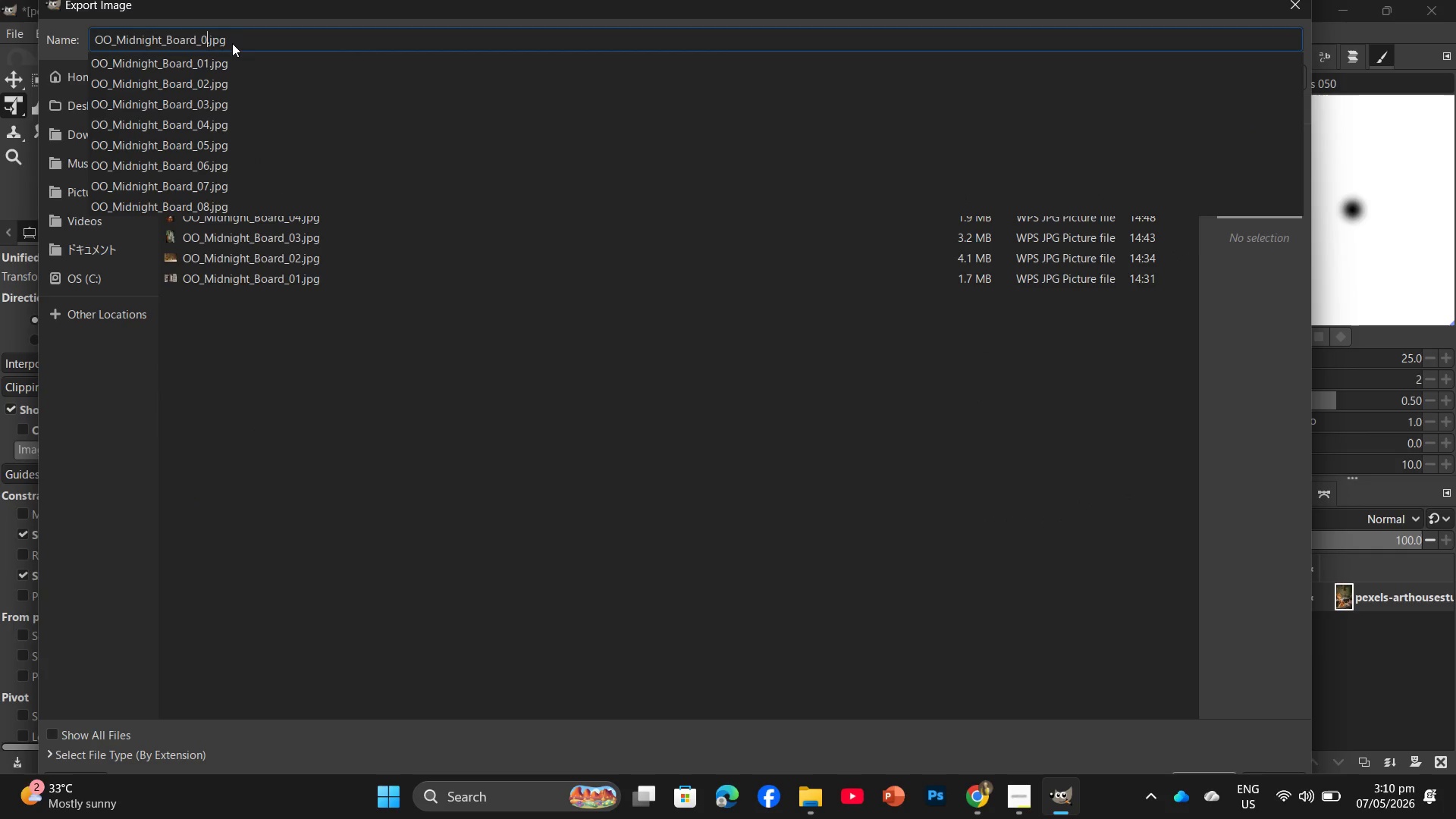 
key(Numpad9)
 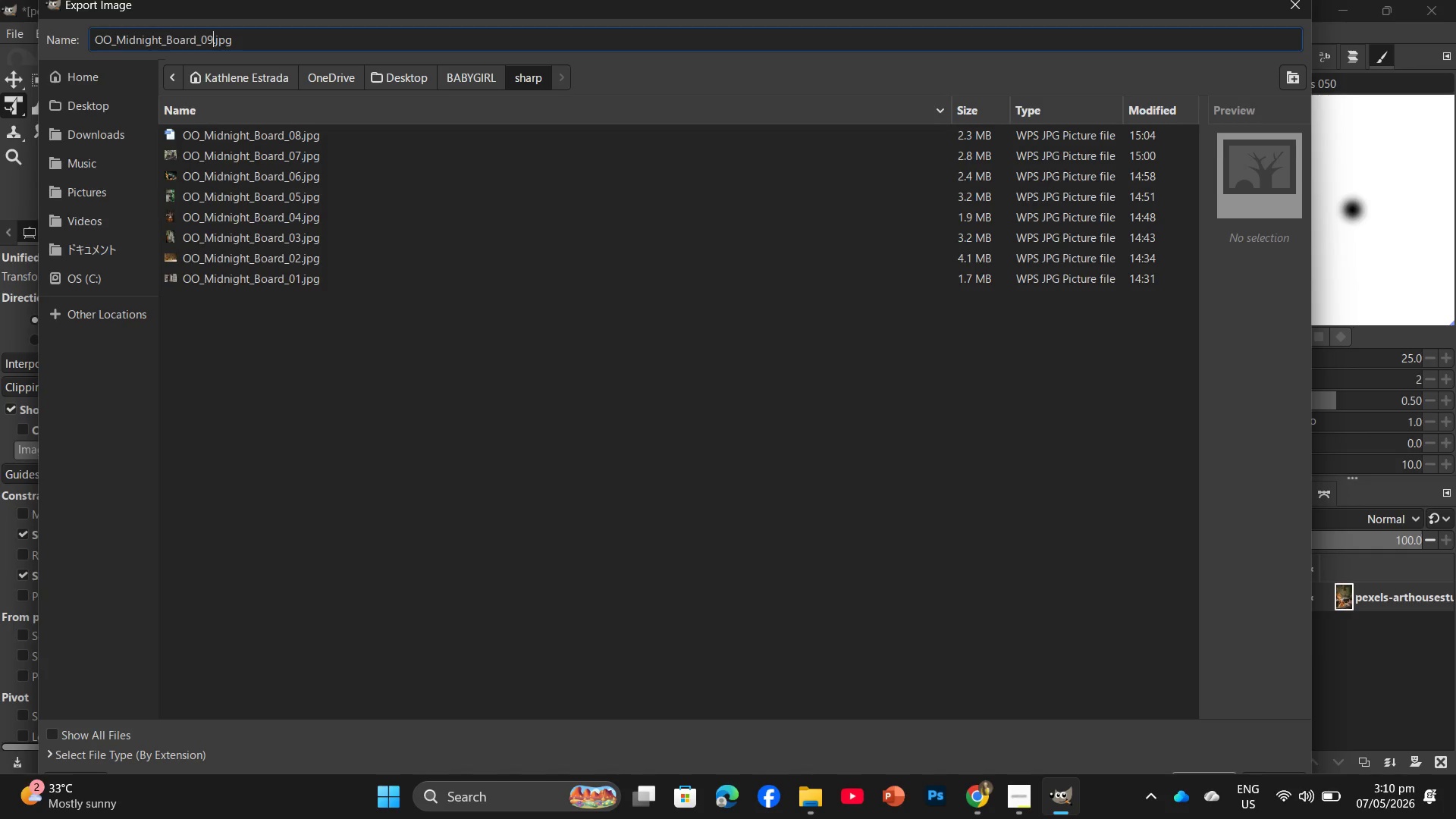 
key(NumpadEnter)
 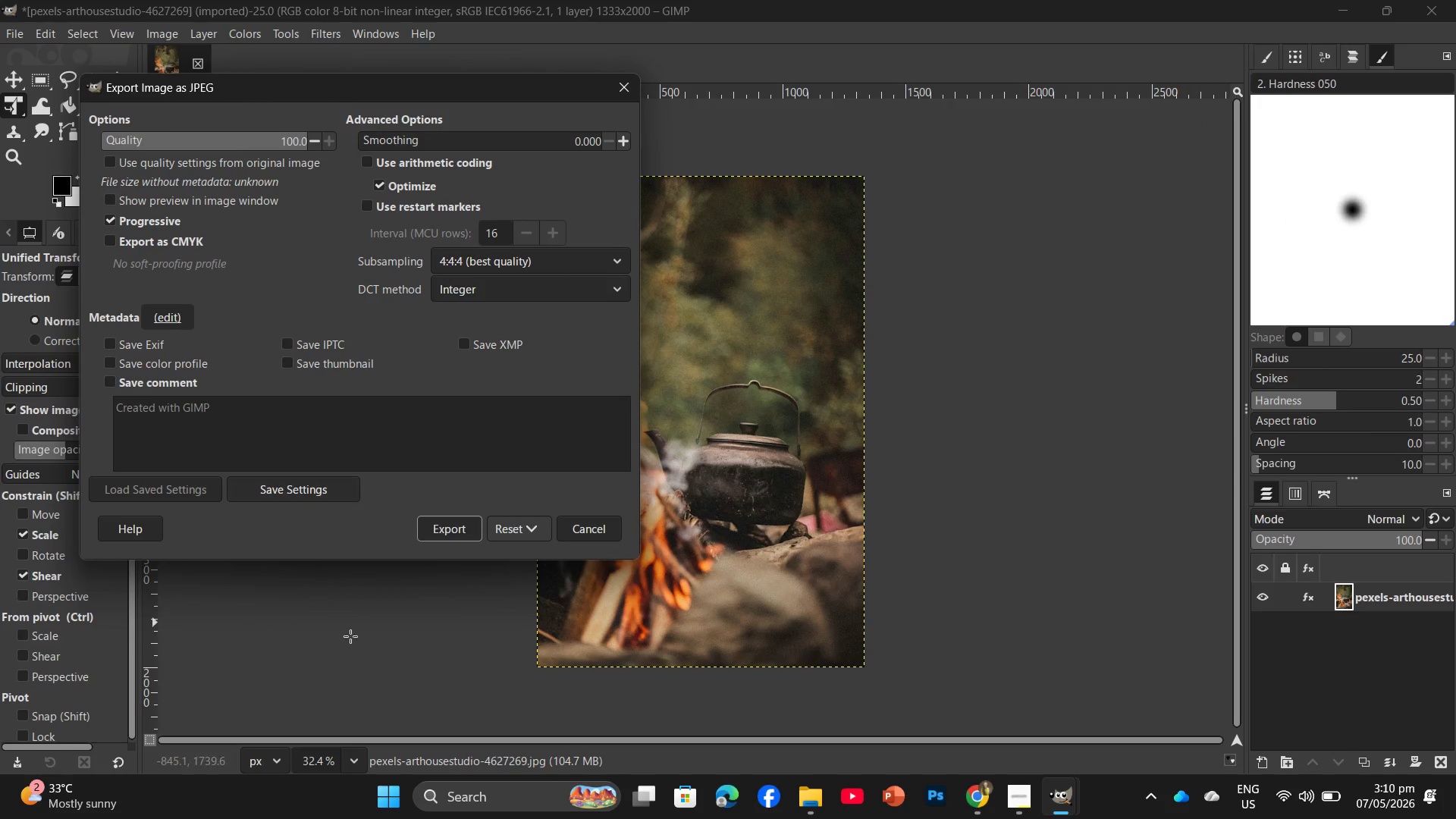 
left_click([462, 533])
 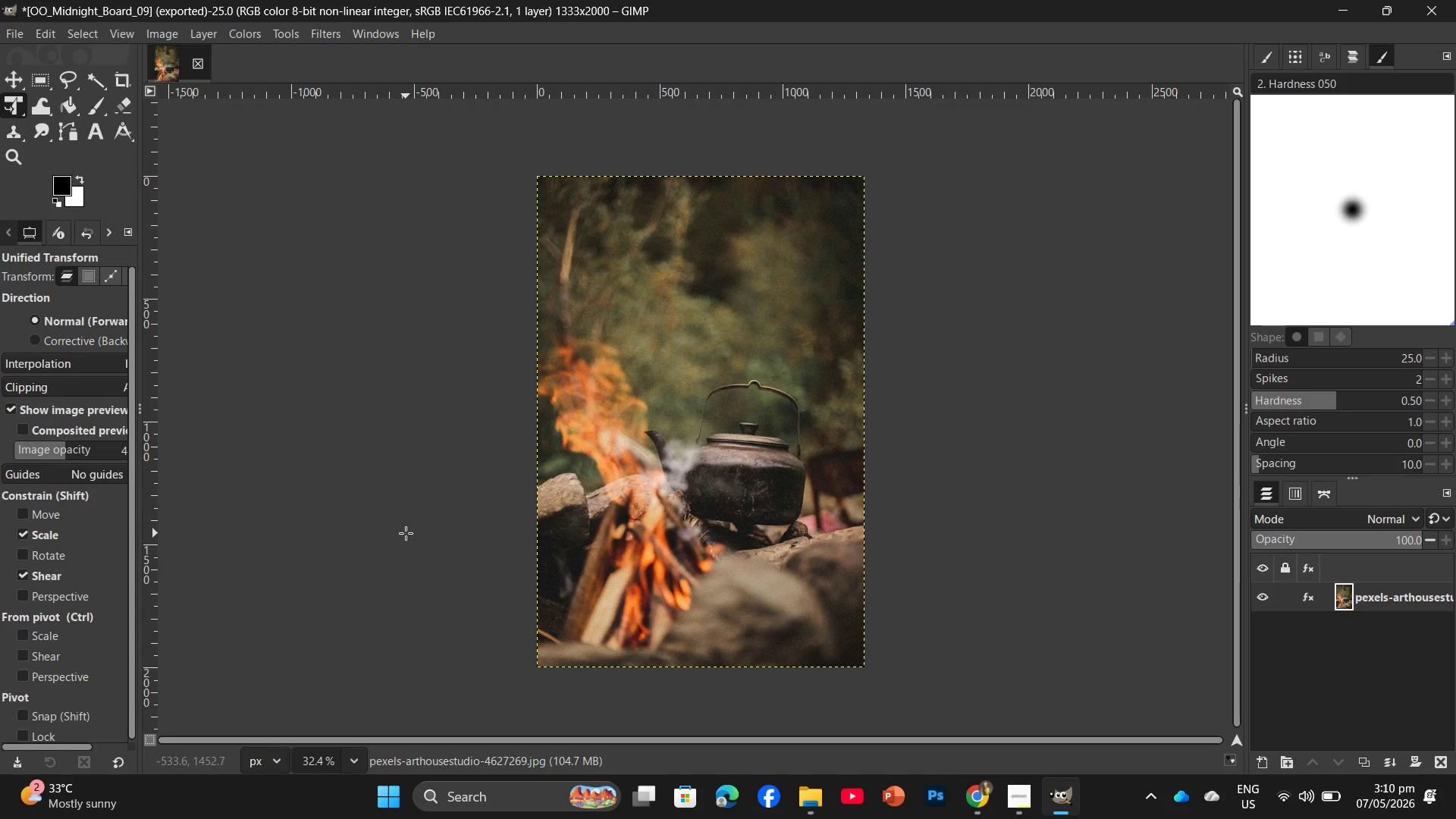 
wait(14.52)
 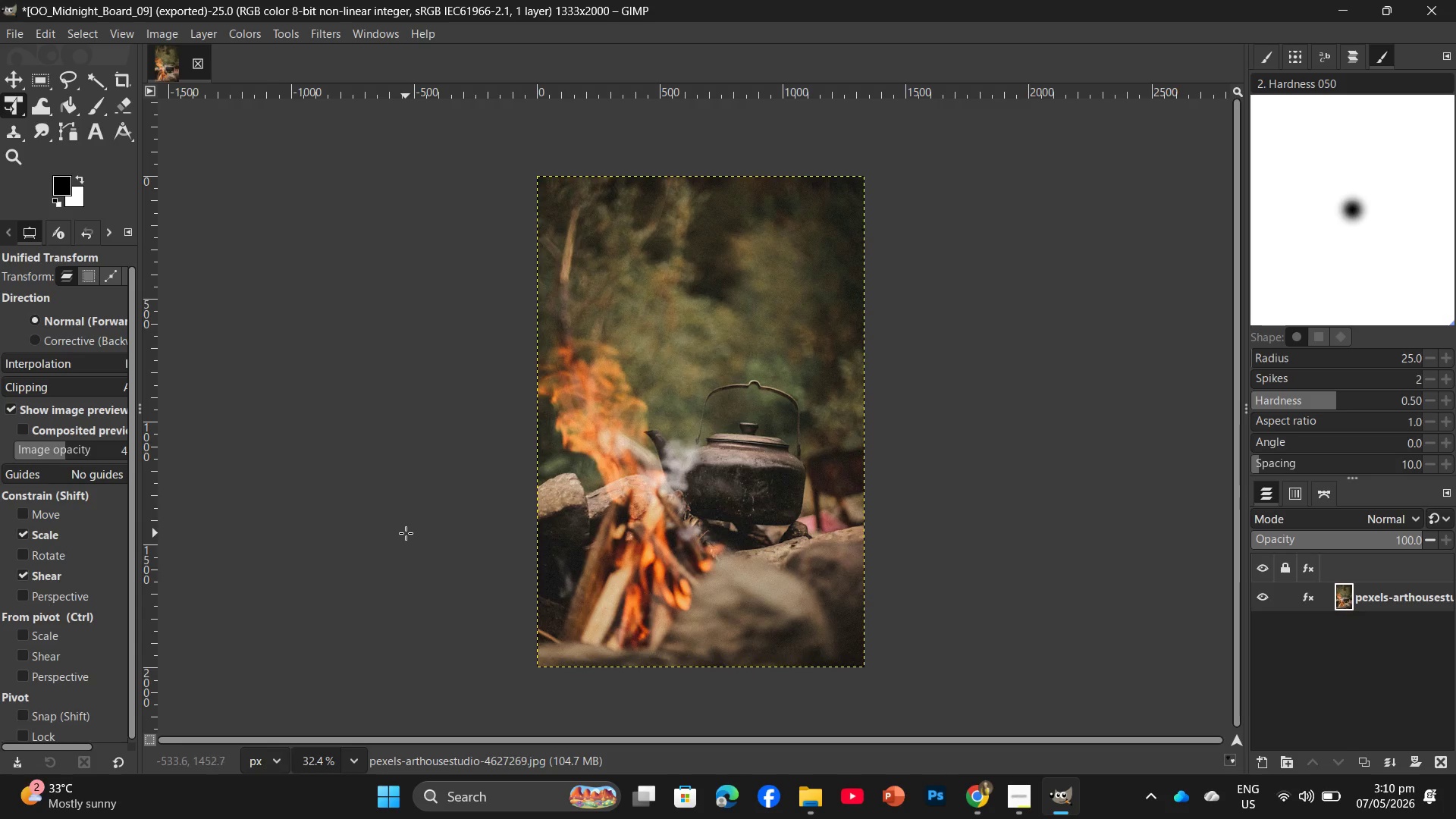 
left_click([992, 799])
 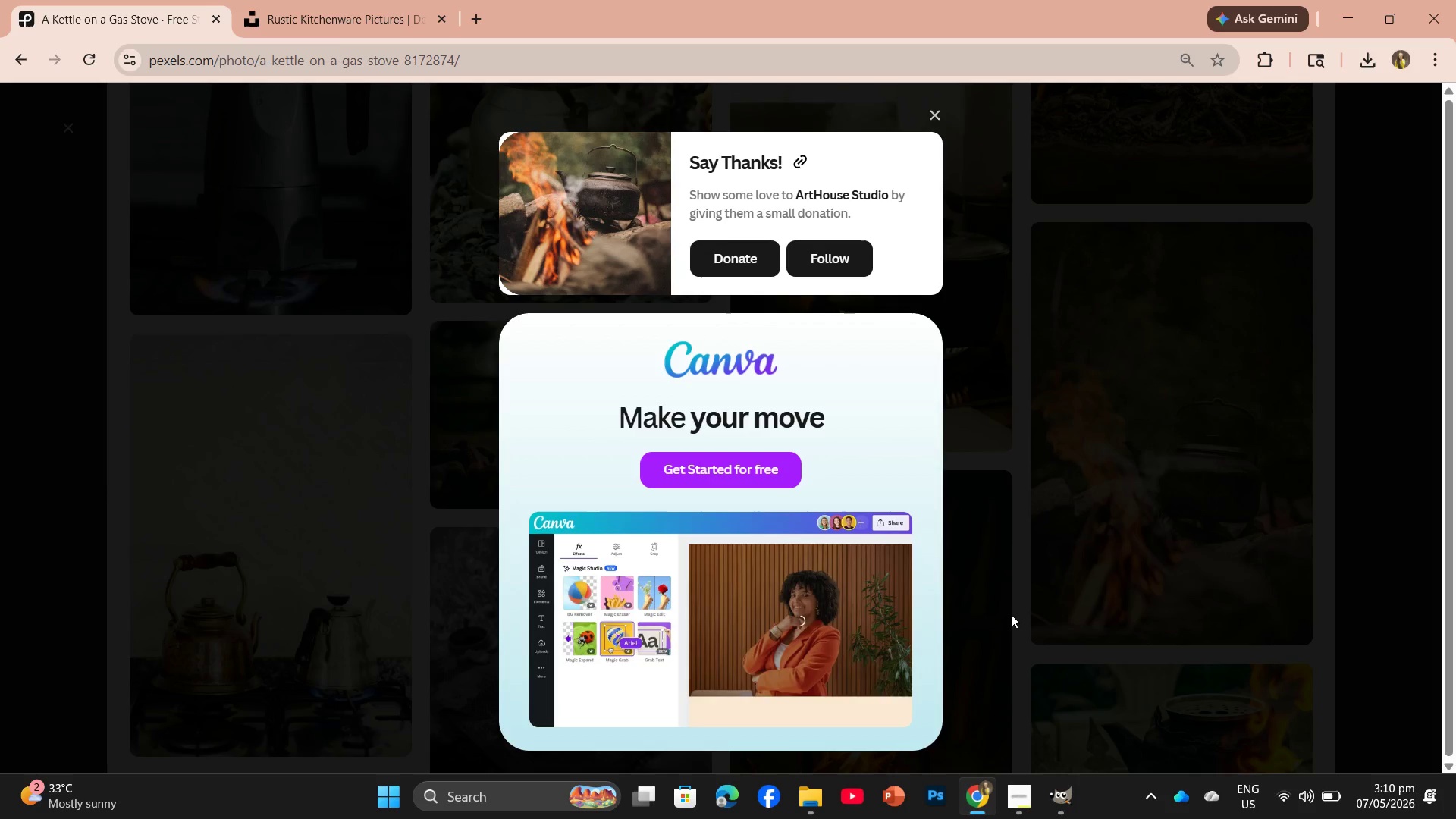 
left_click([1011, 614])
 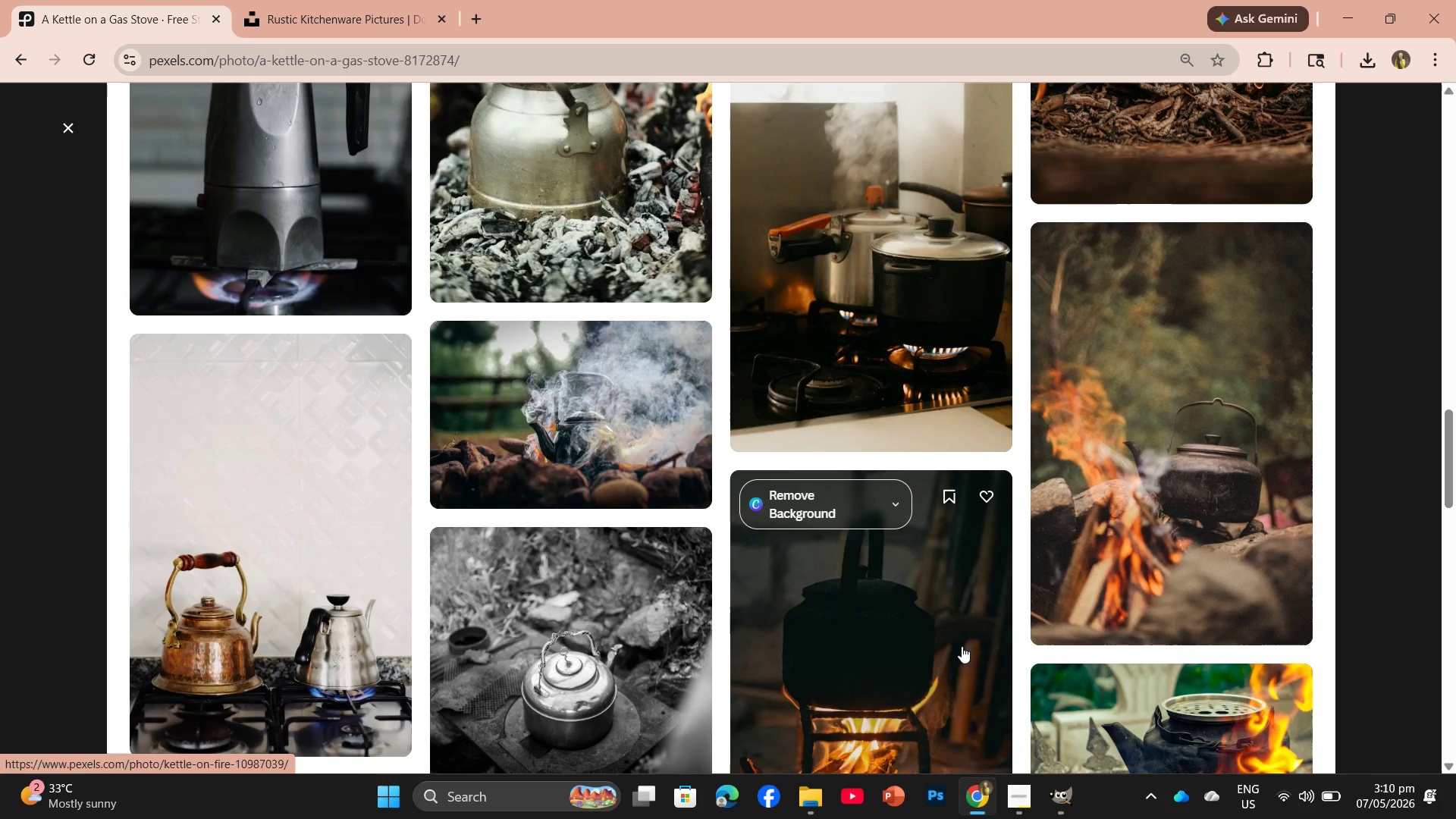 
scroll: coordinate [927, 603], scroll_direction: down, amount: 15.0
 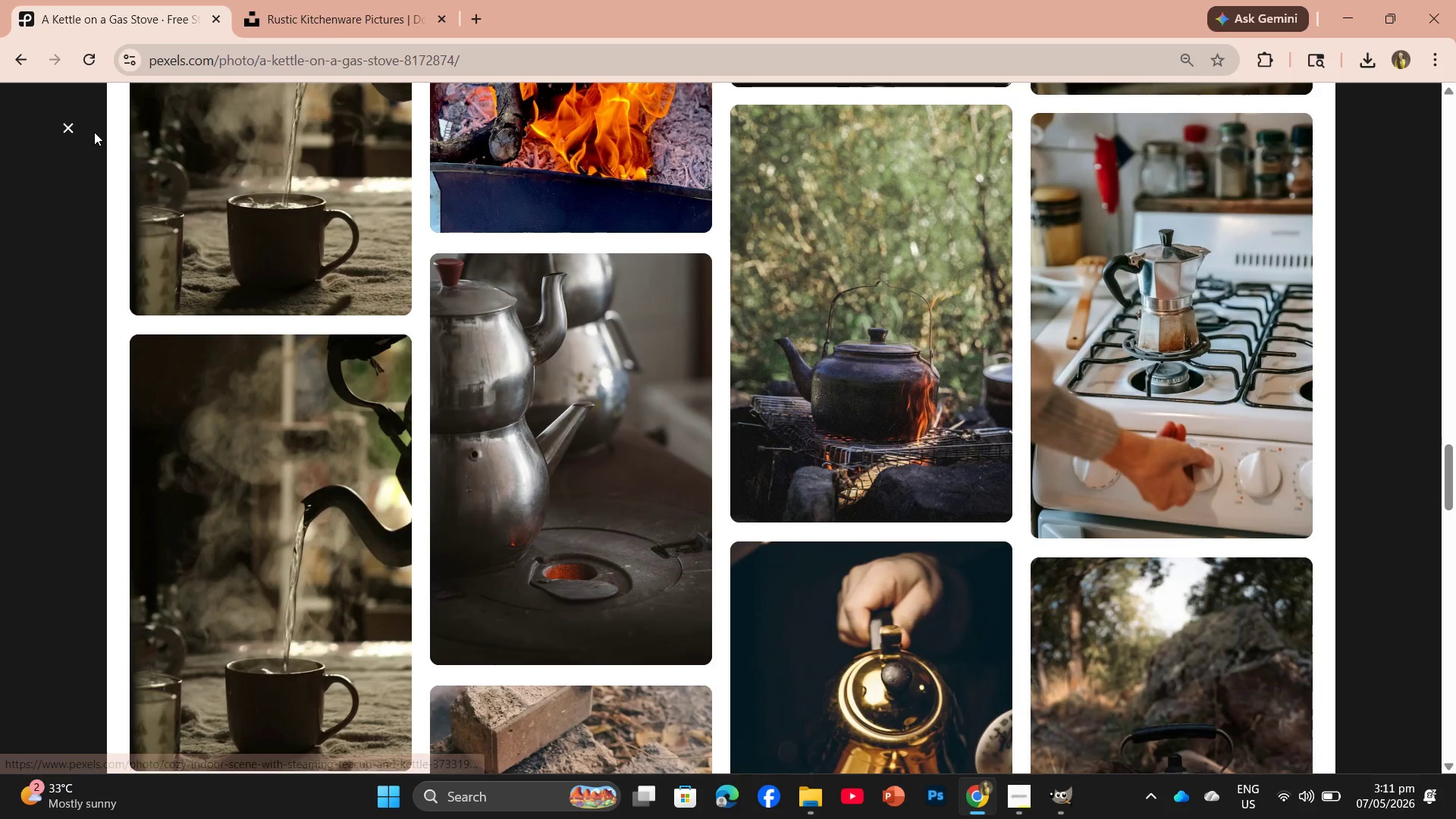 
left_click([61, 124])
 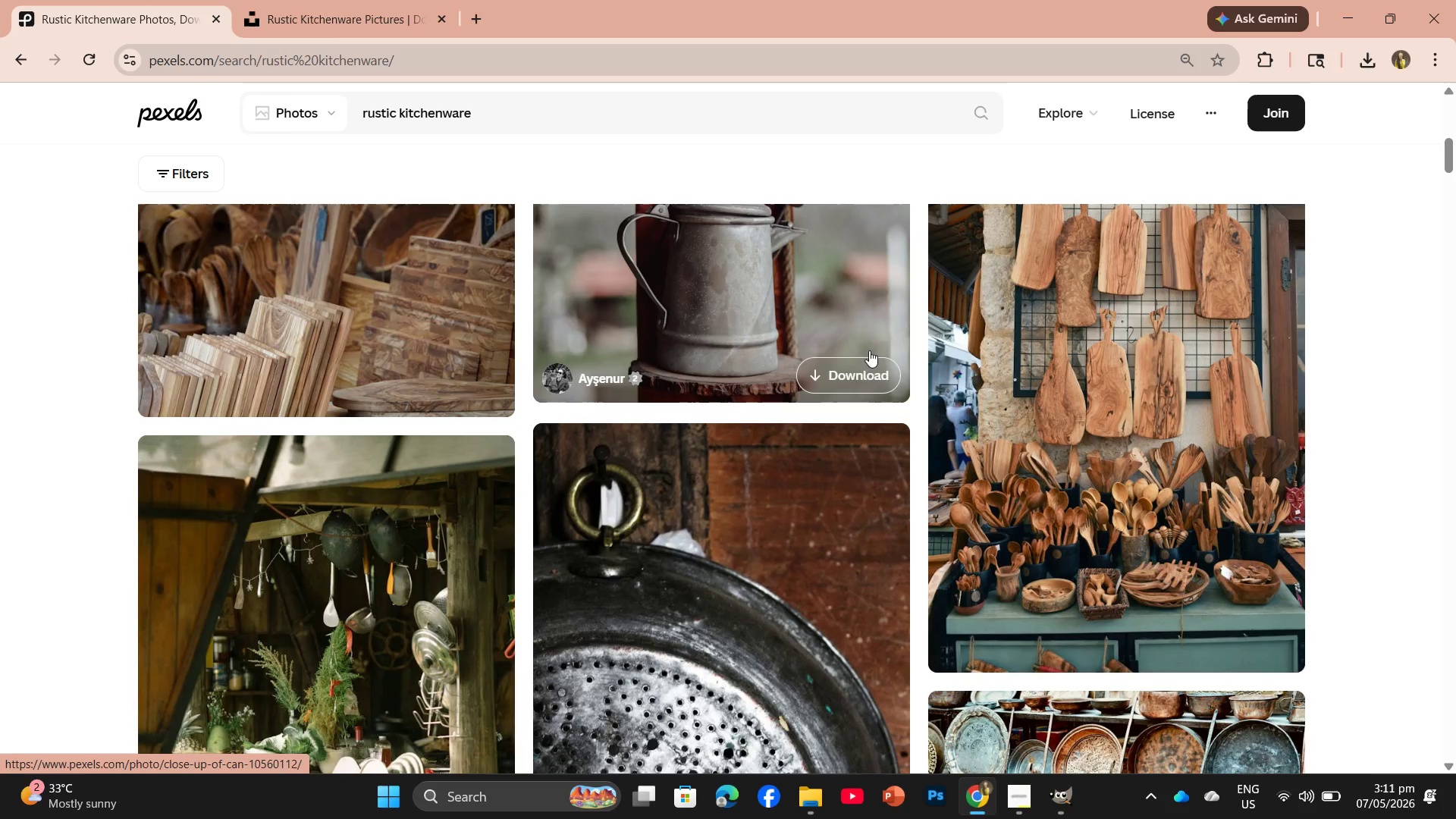 
scroll: coordinate [718, 421], scroll_direction: down, amount: 14.0
 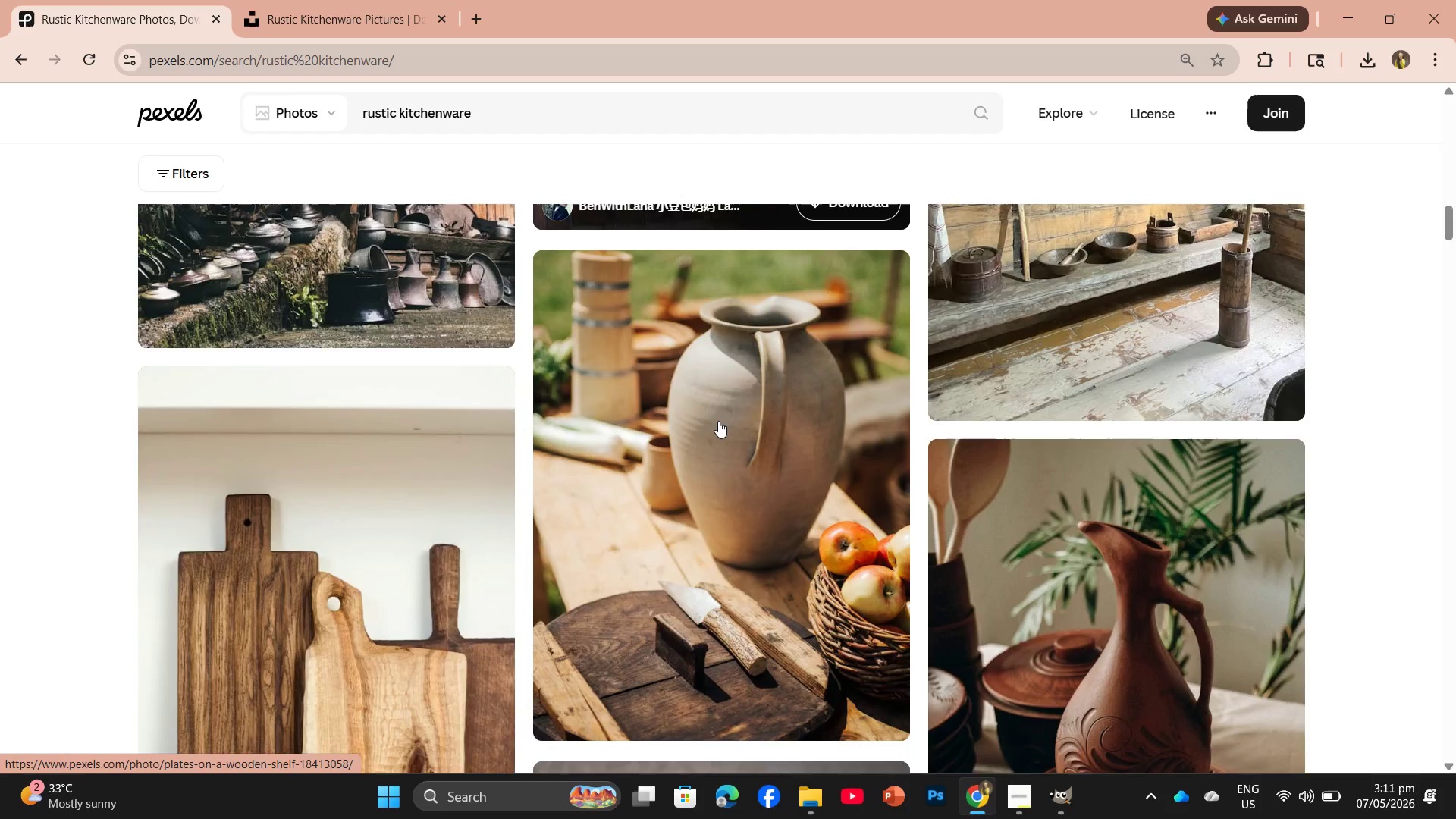 
scroll: coordinate [714, 410], scroll_direction: up, amount: 13.0
 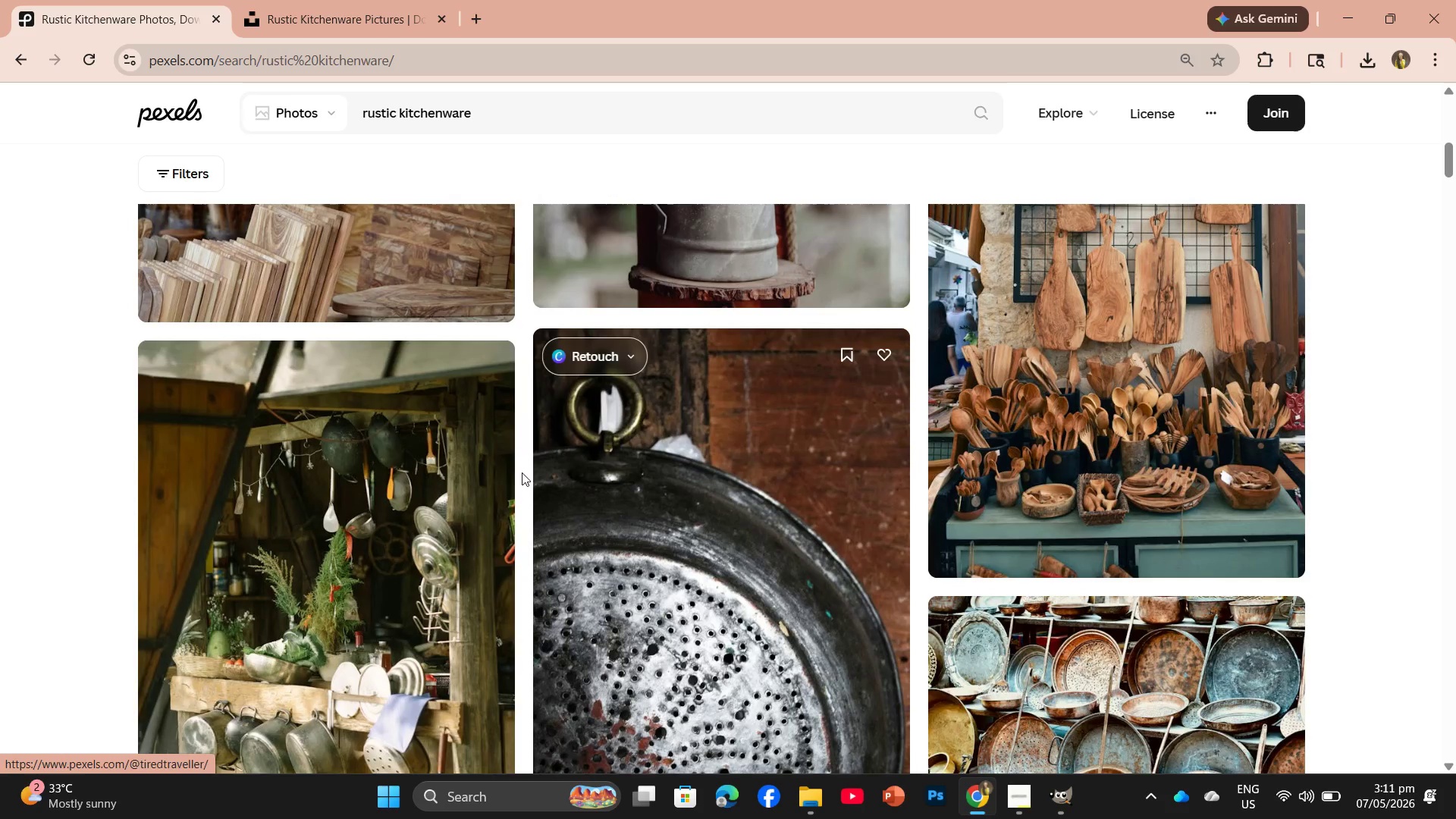 
left_click([469, 497])
 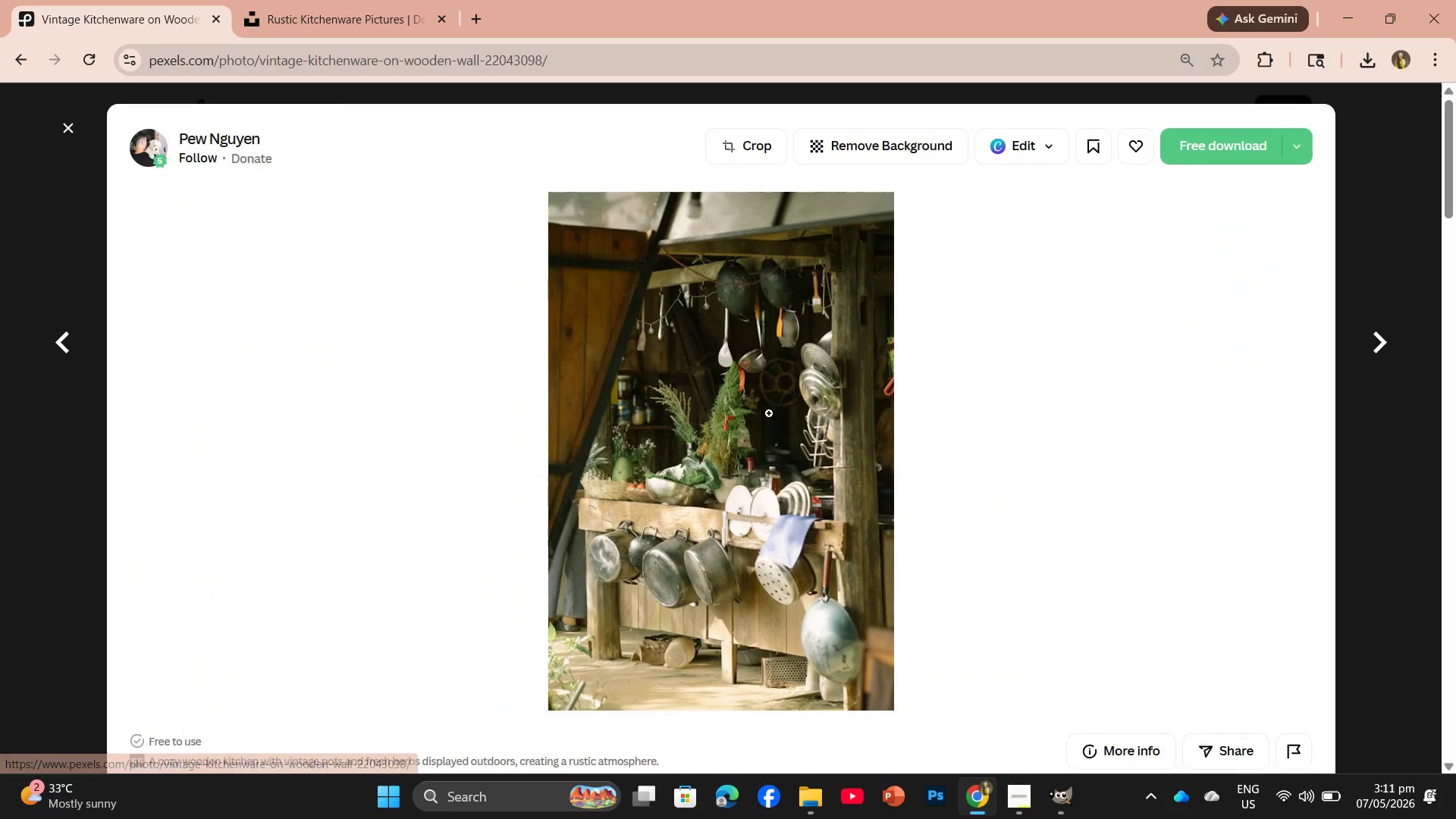 
scroll: coordinate [807, 379], scroll_direction: down, amount: 20.0
 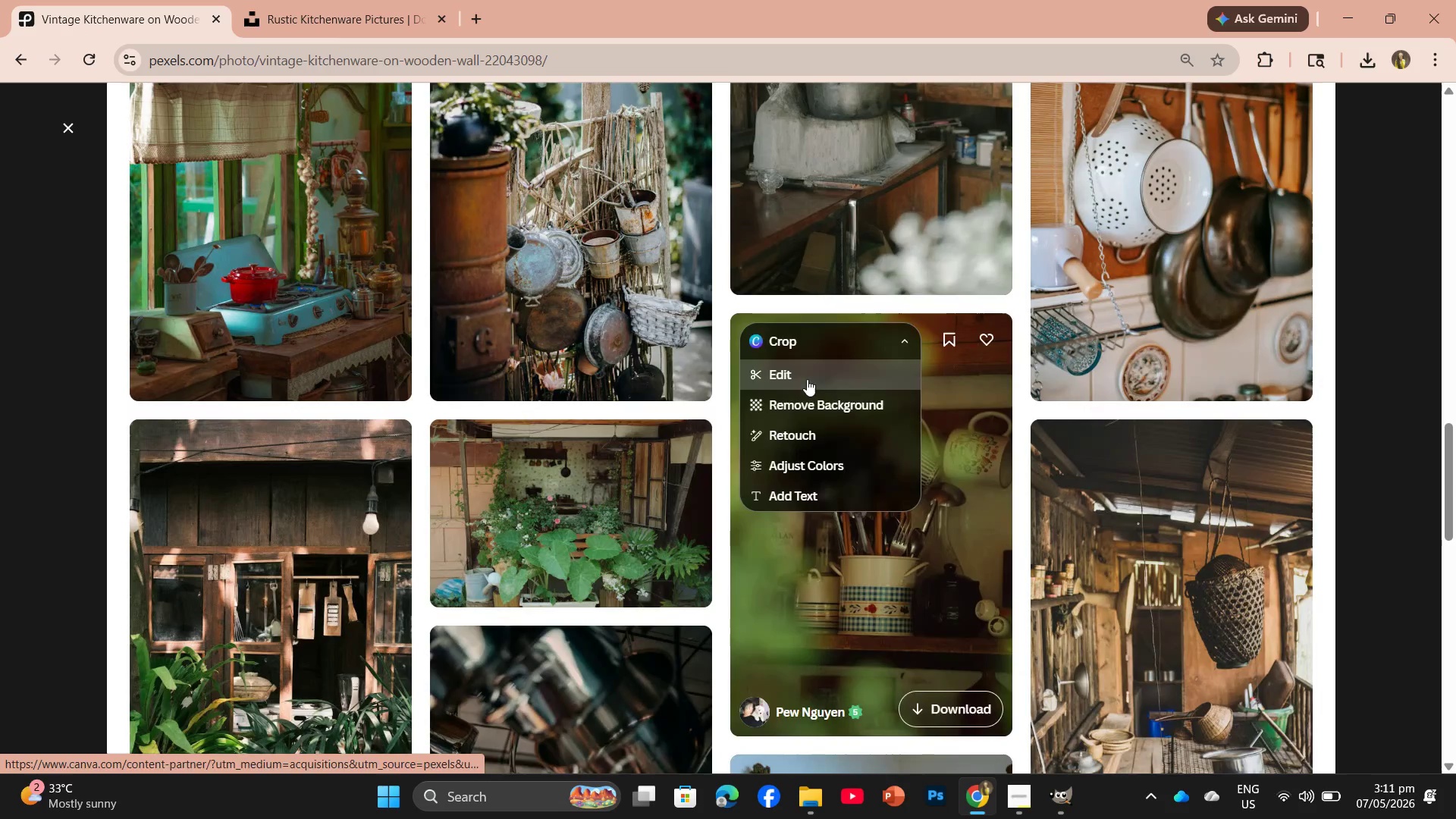 
mouse_move([830, 347])
 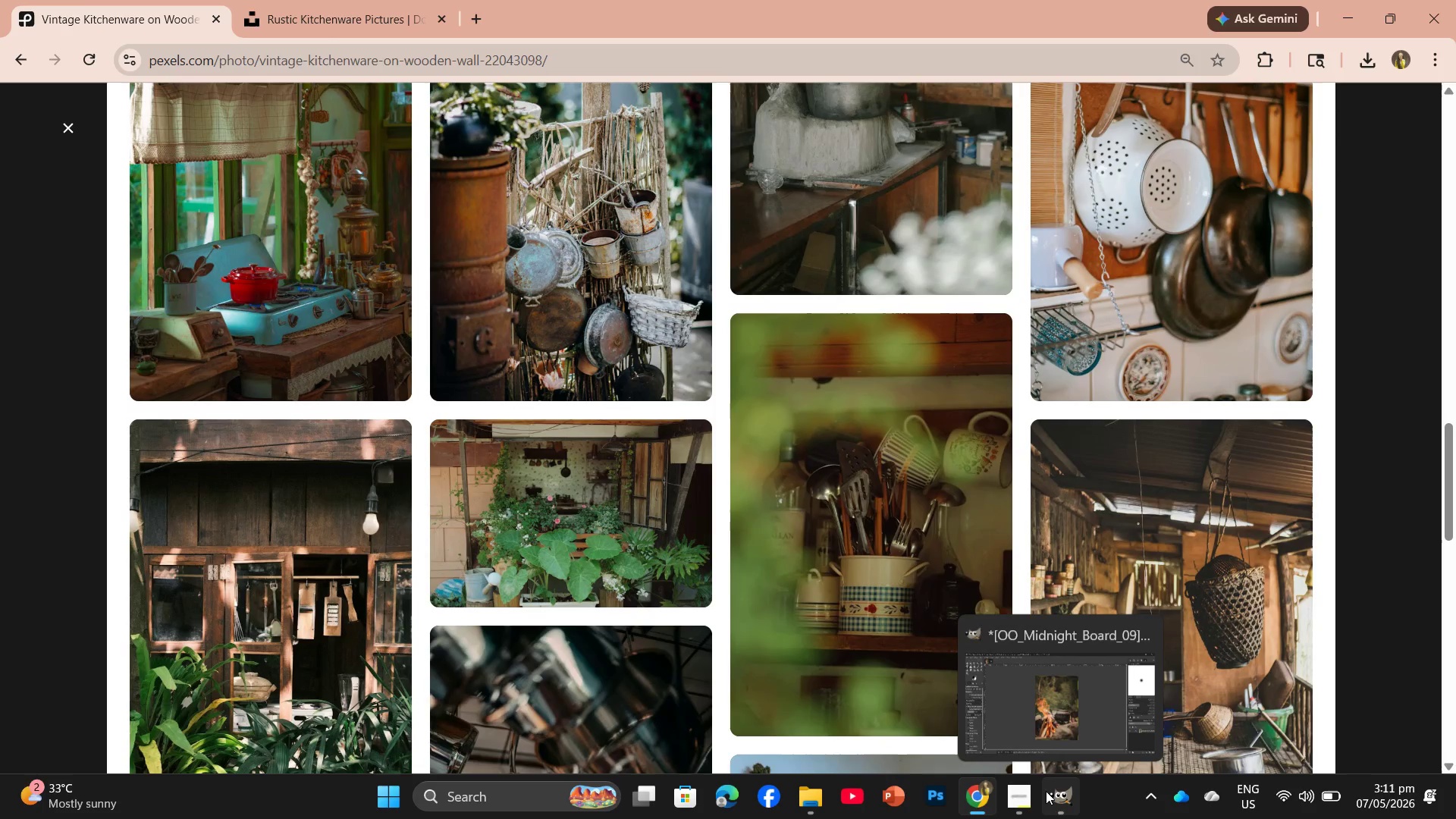 
left_click([642, 210])
 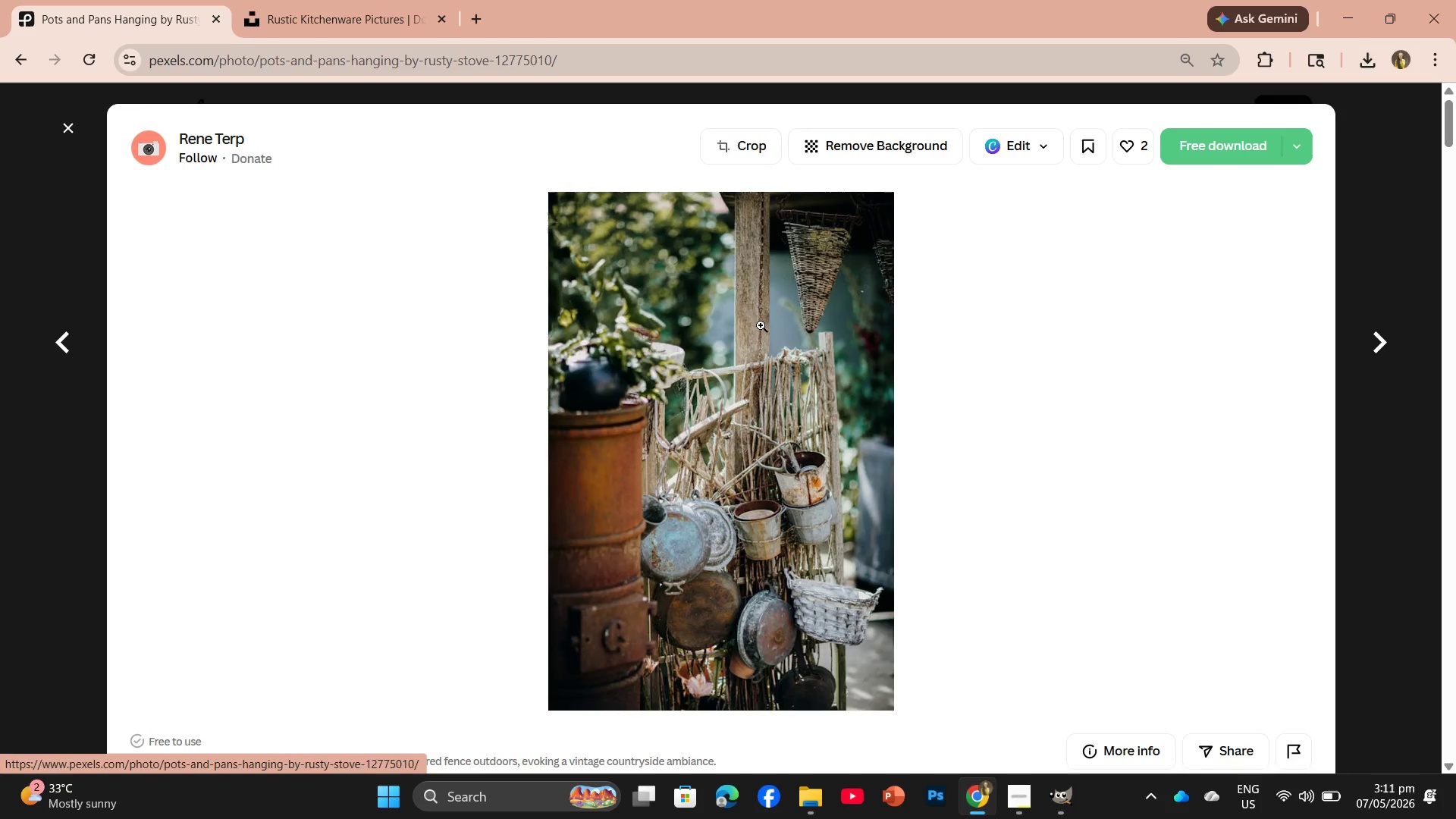 
scroll: coordinate [769, 353], scroll_direction: down, amount: 9.0
 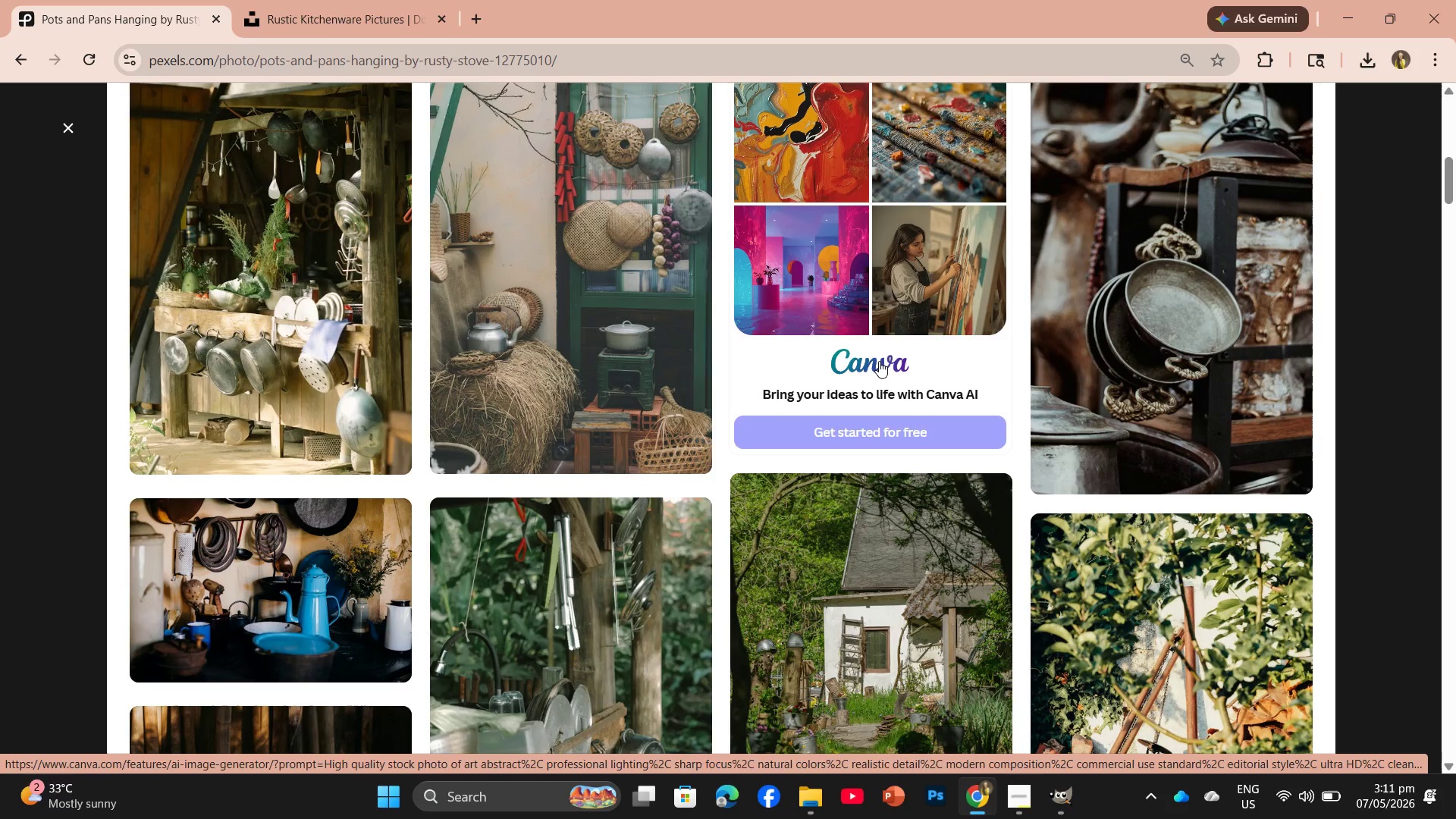 
wait(34.0)
 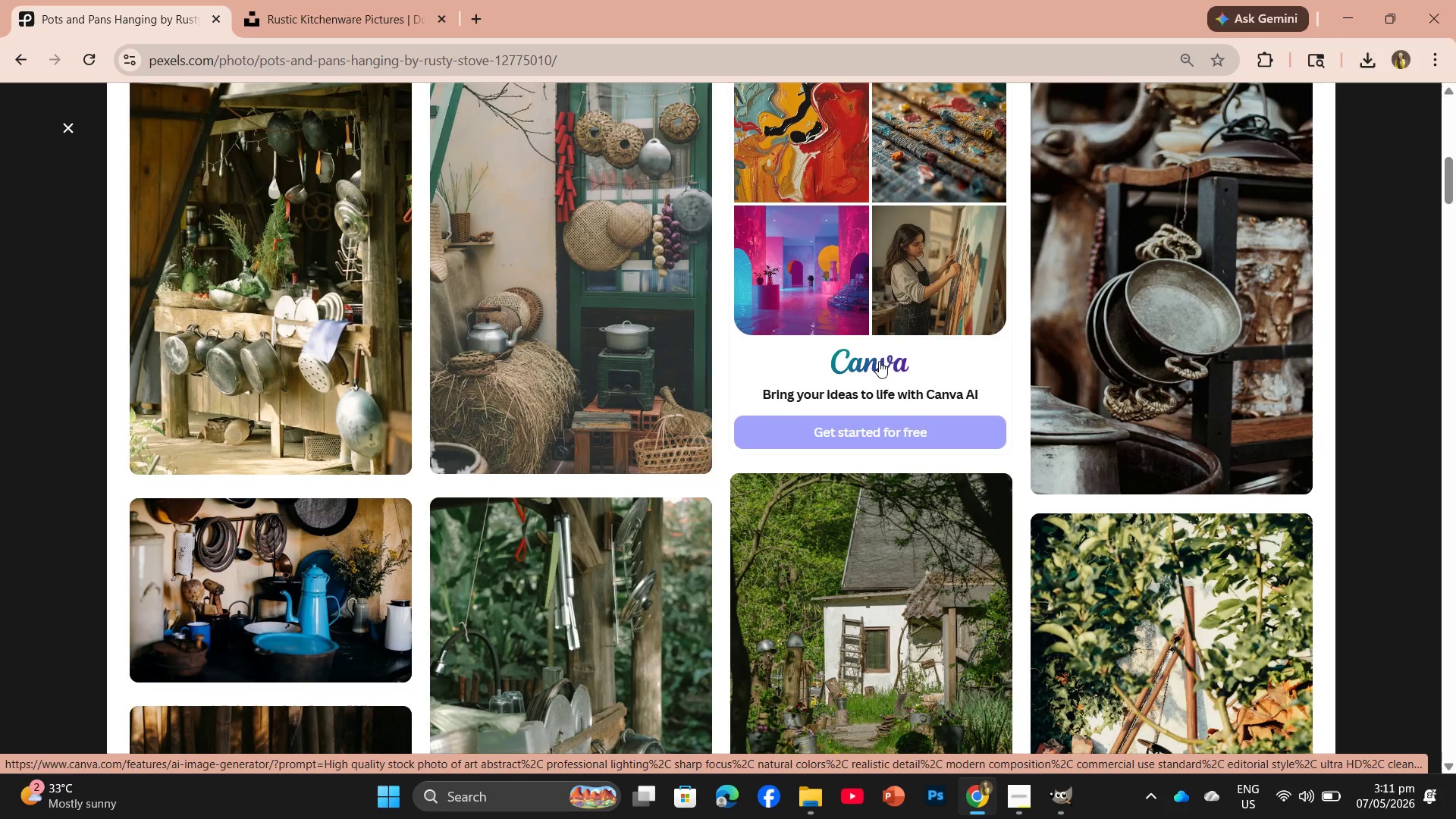 
scroll: coordinate [700, 397], scroll_direction: down, amount: 20.0
 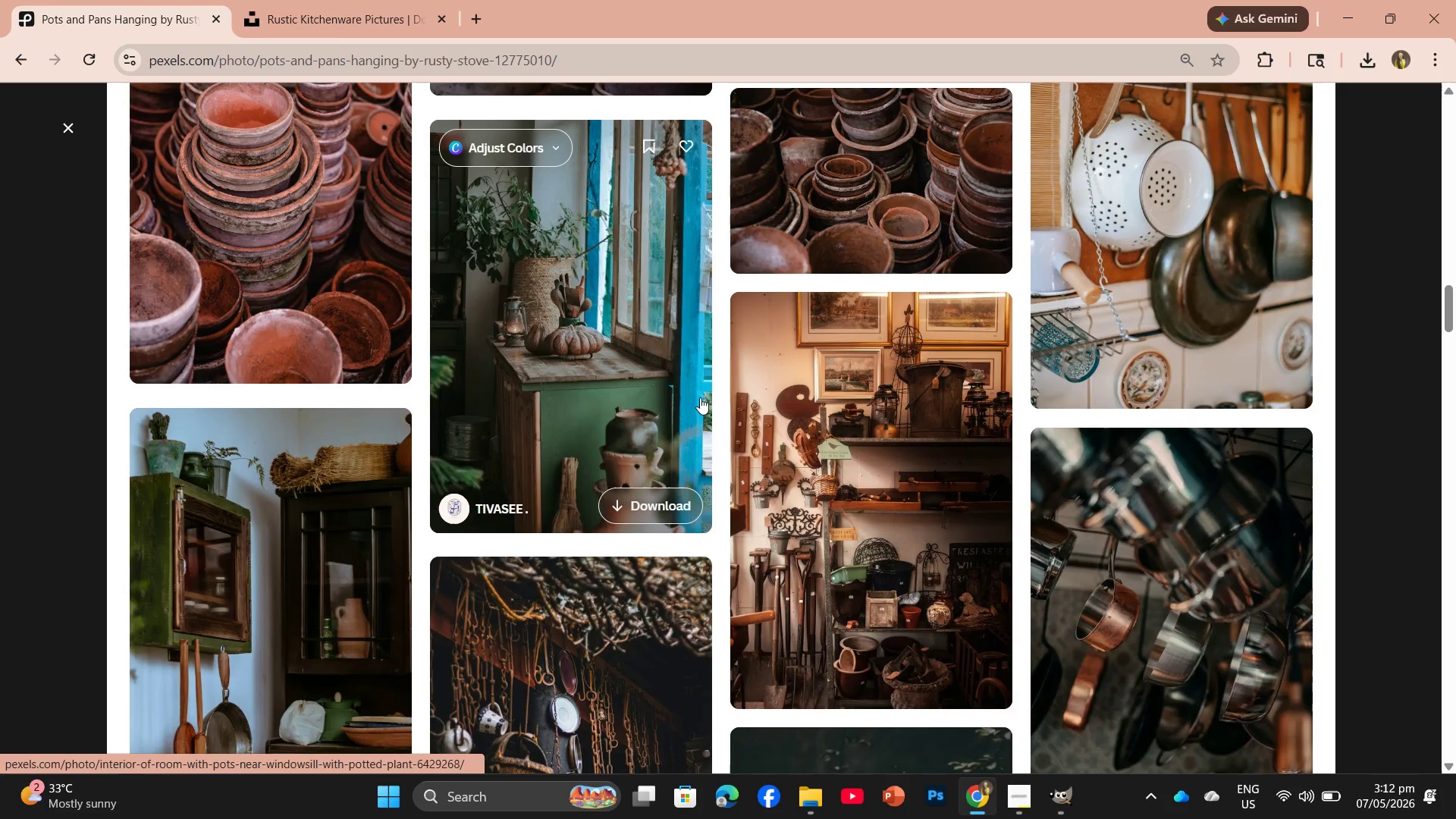 
scroll: coordinate [698, 419], scroll_direction: down, amount: 13.0
 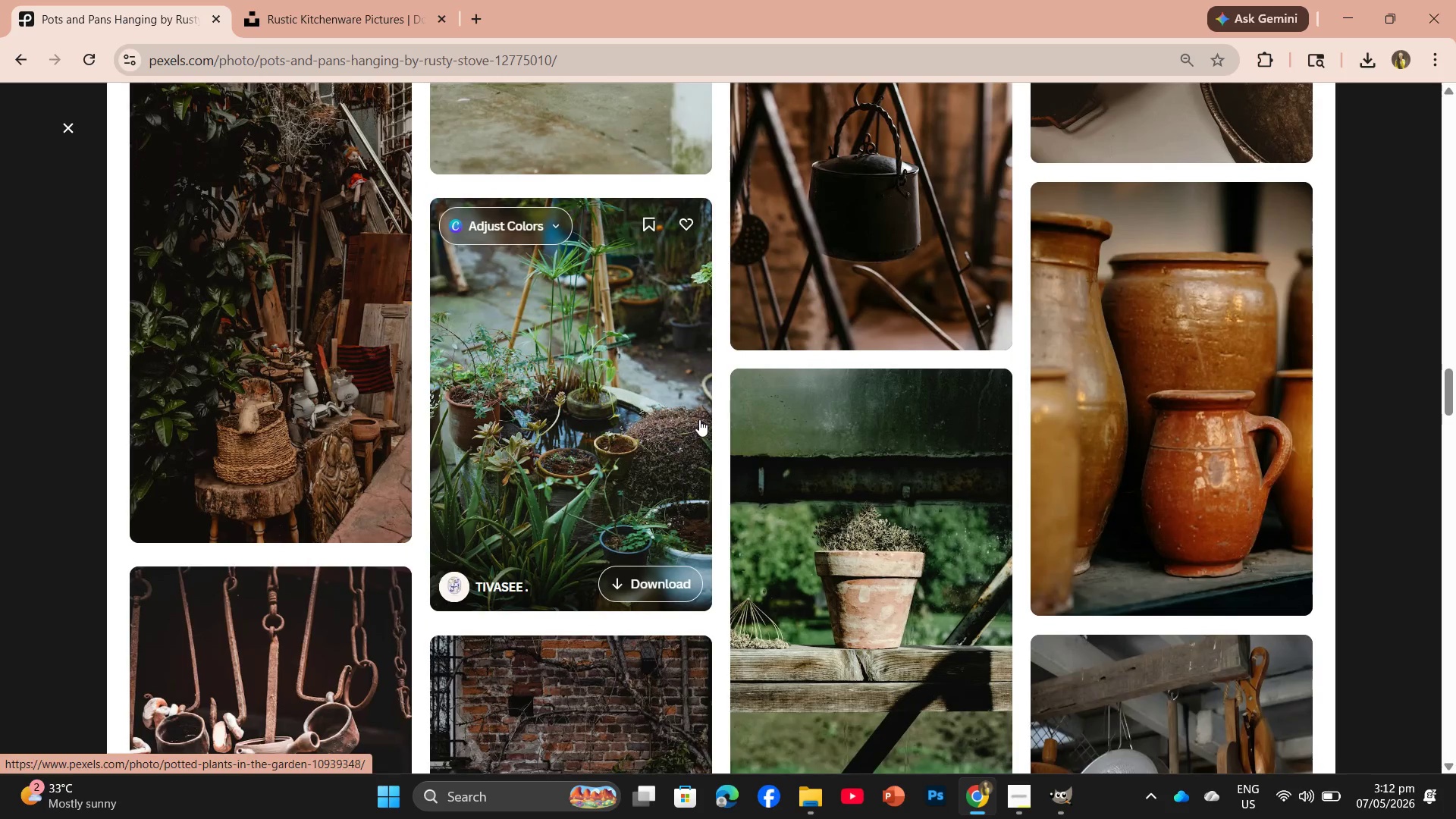 
scroll: coordinate [700, 413], scroll_direction: up, amount: 10.0
 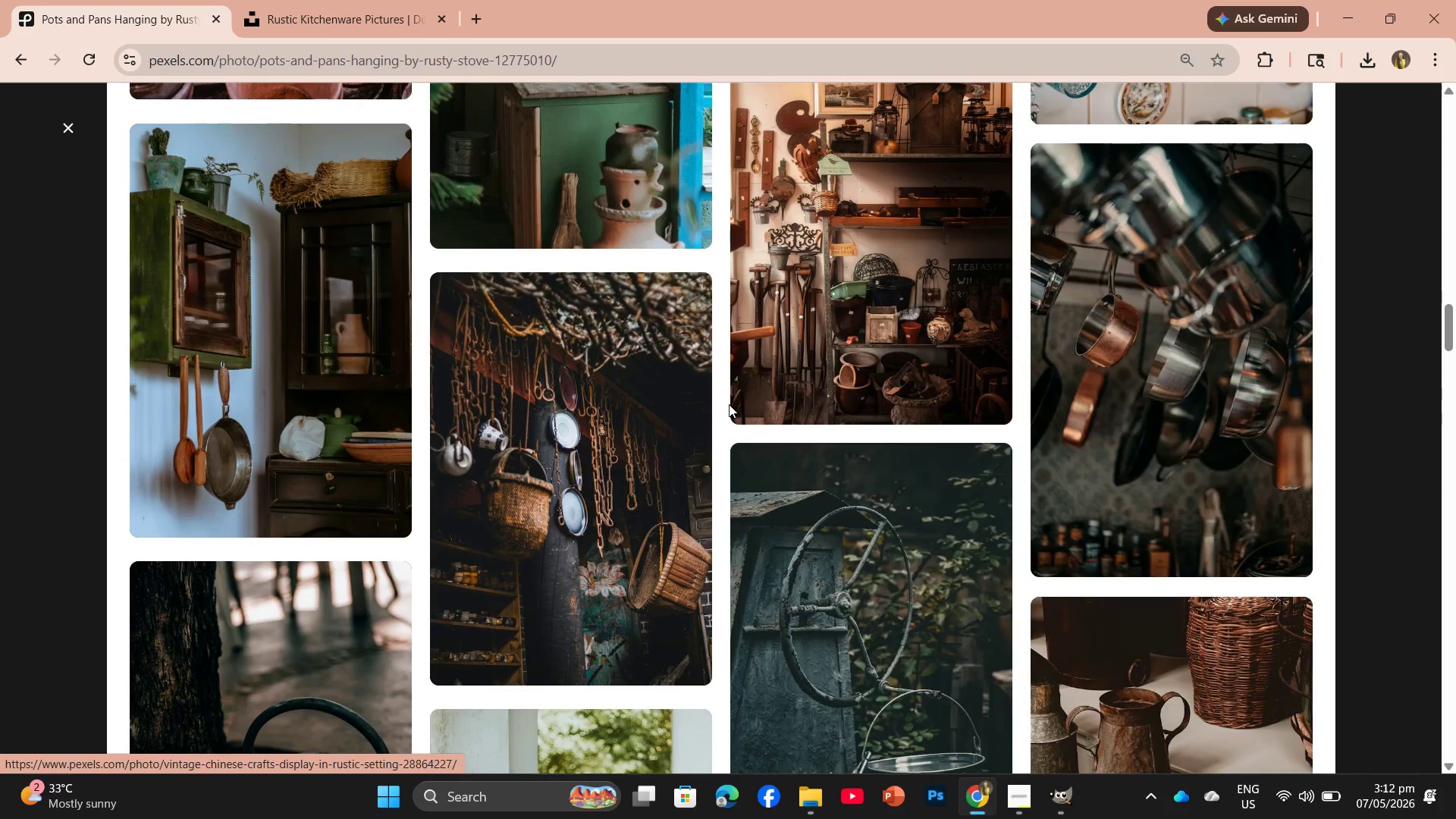 
scroll: coordinate [731, 413], scroll_direction: down, amount: 2.0
 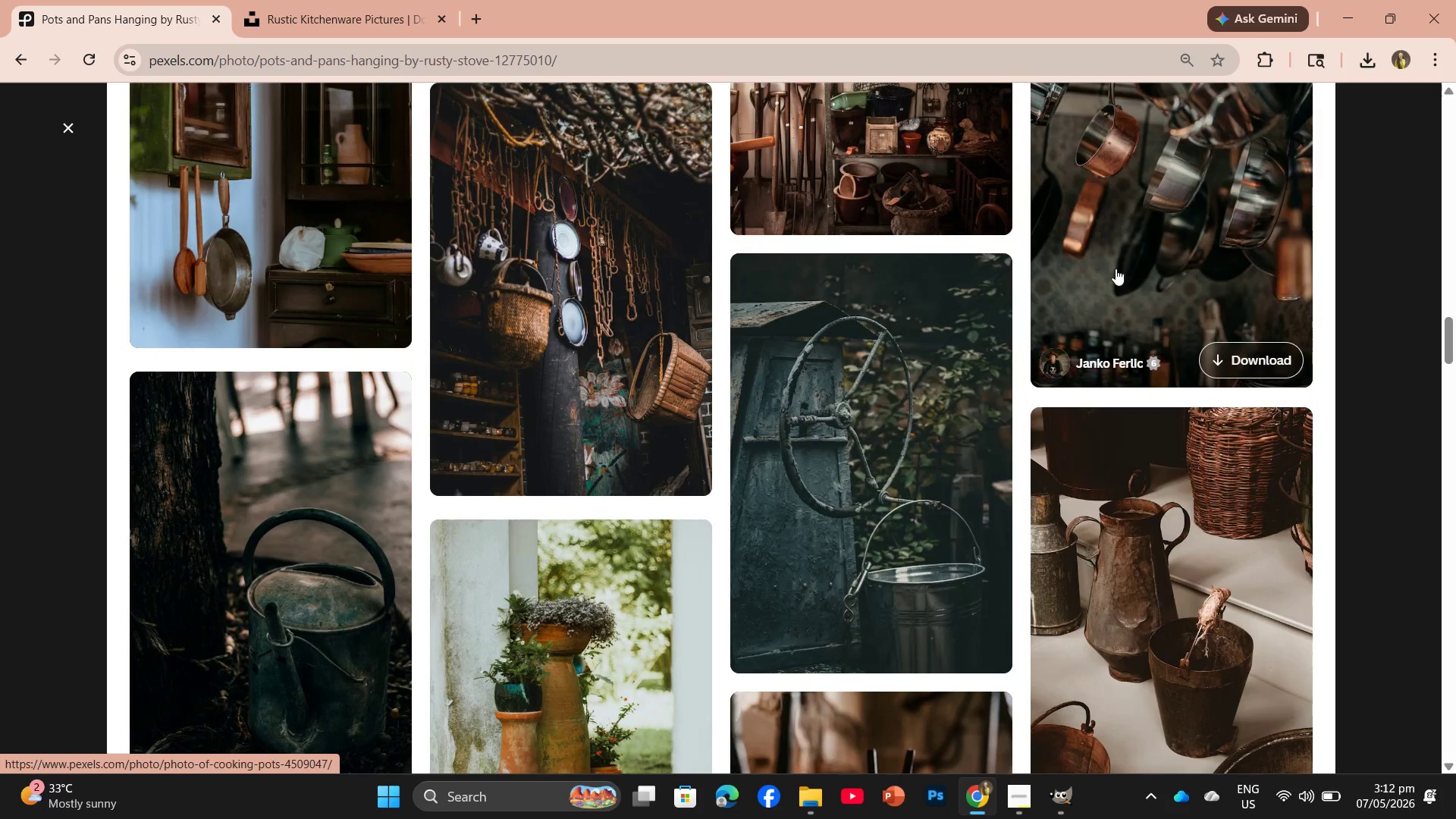 
left_click([1117, 266])
 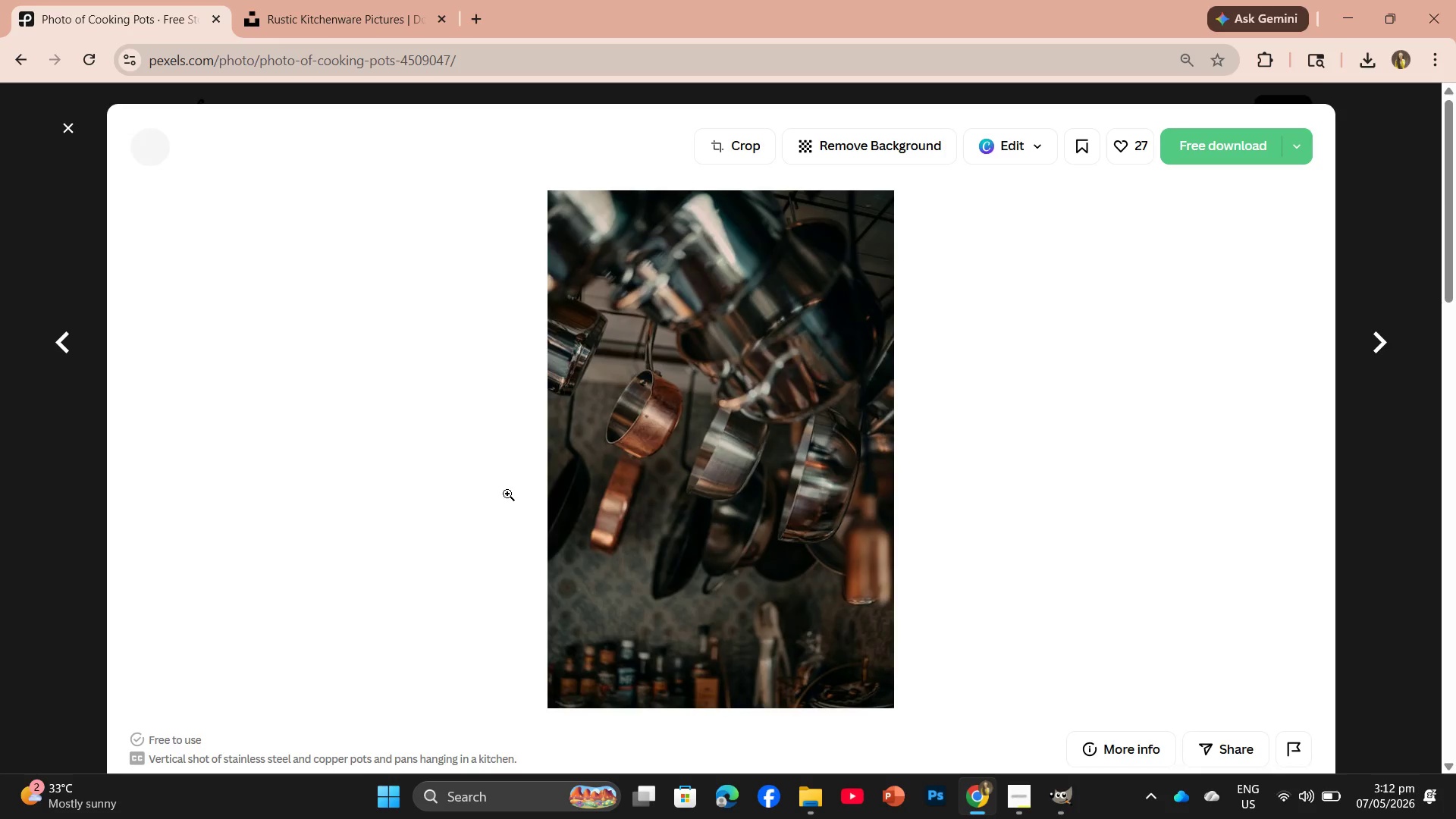 
scroll: coordinate [670, 394], scroll_direction: down, amount: 28.0
 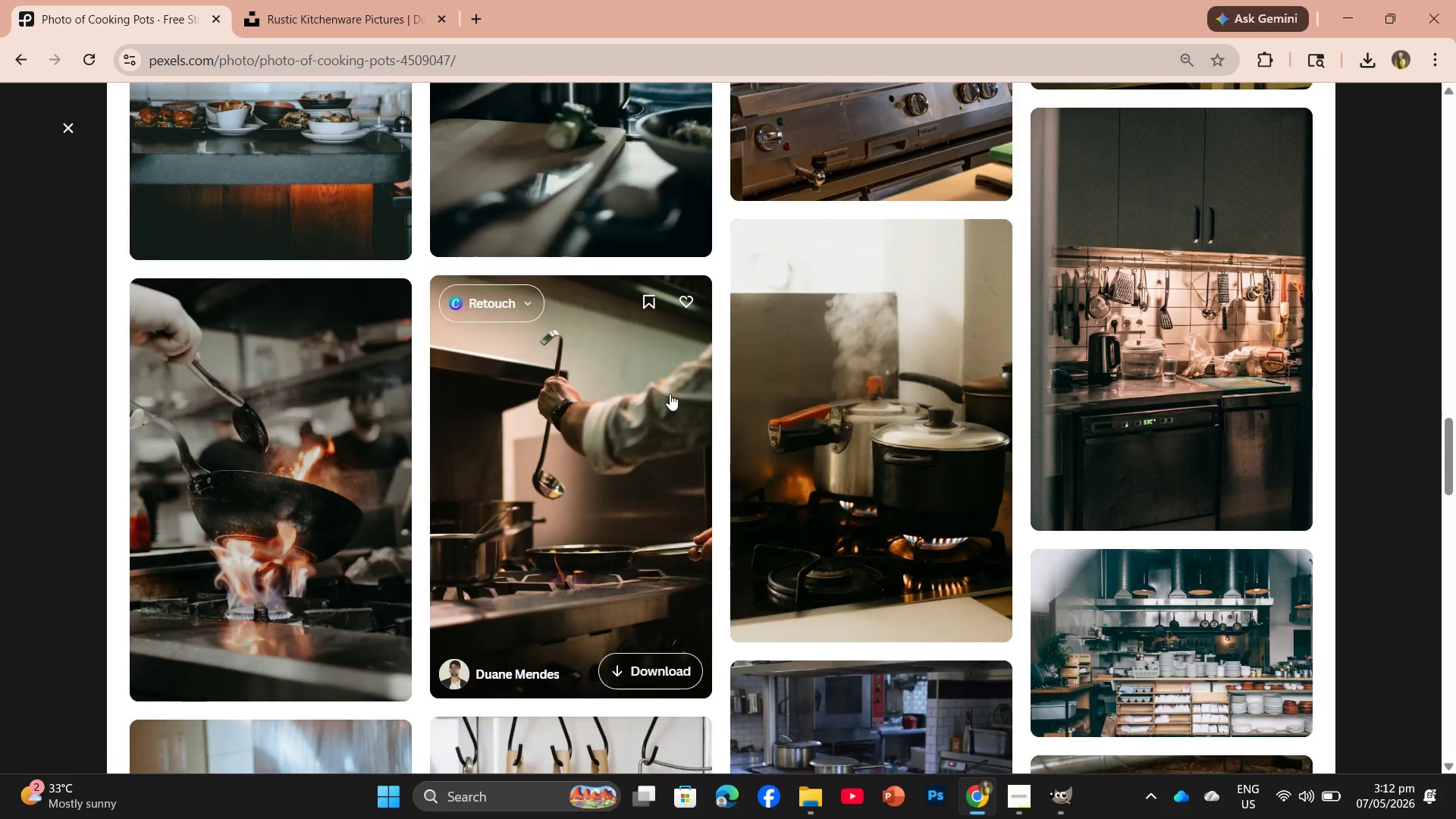 
scroll: coordinate [670, 397], scroll_direction: down, amount: 6.0
 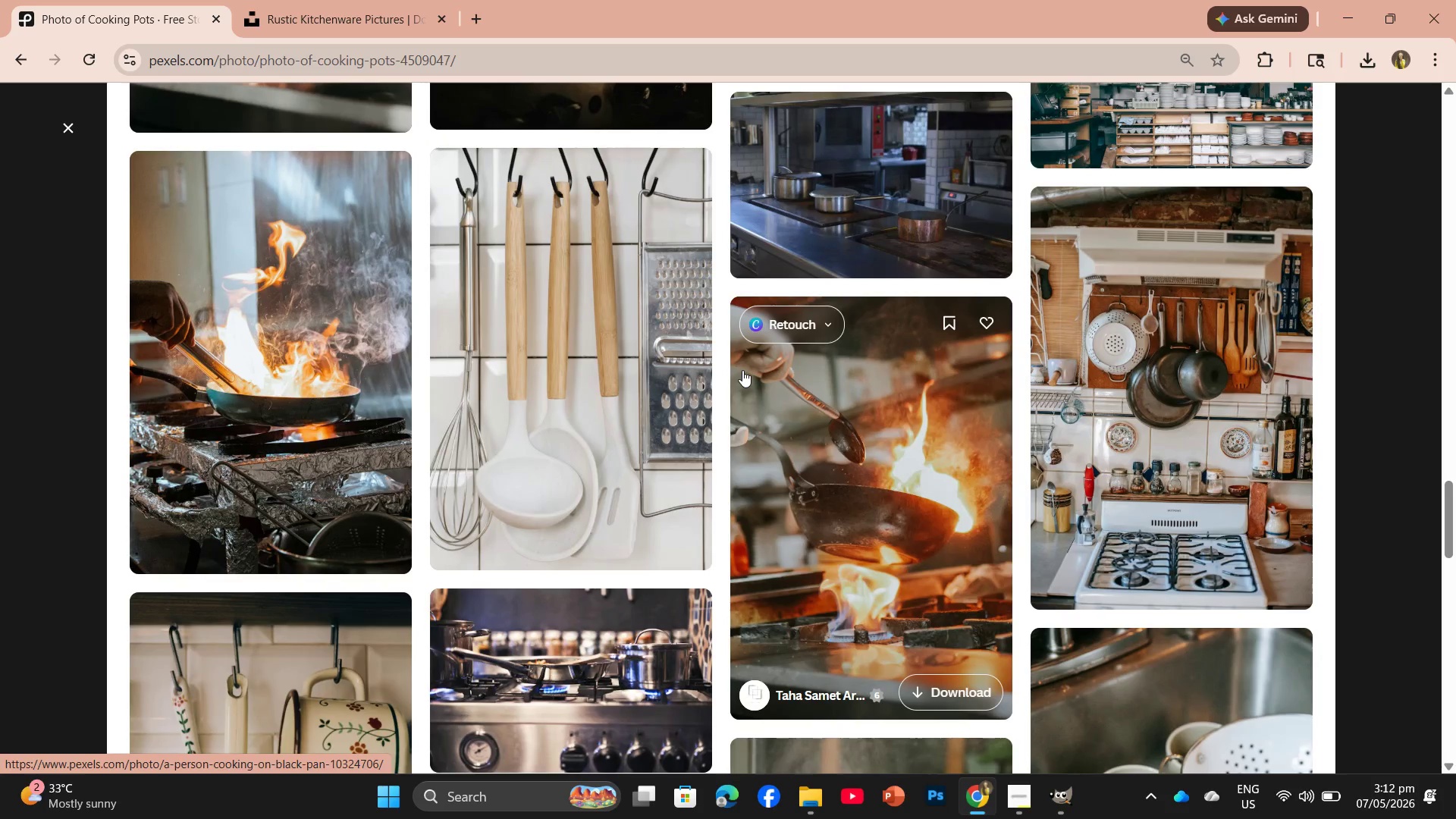 
scroll: coordinate [748, 369], scroll_direction: up, amount: 11.0
 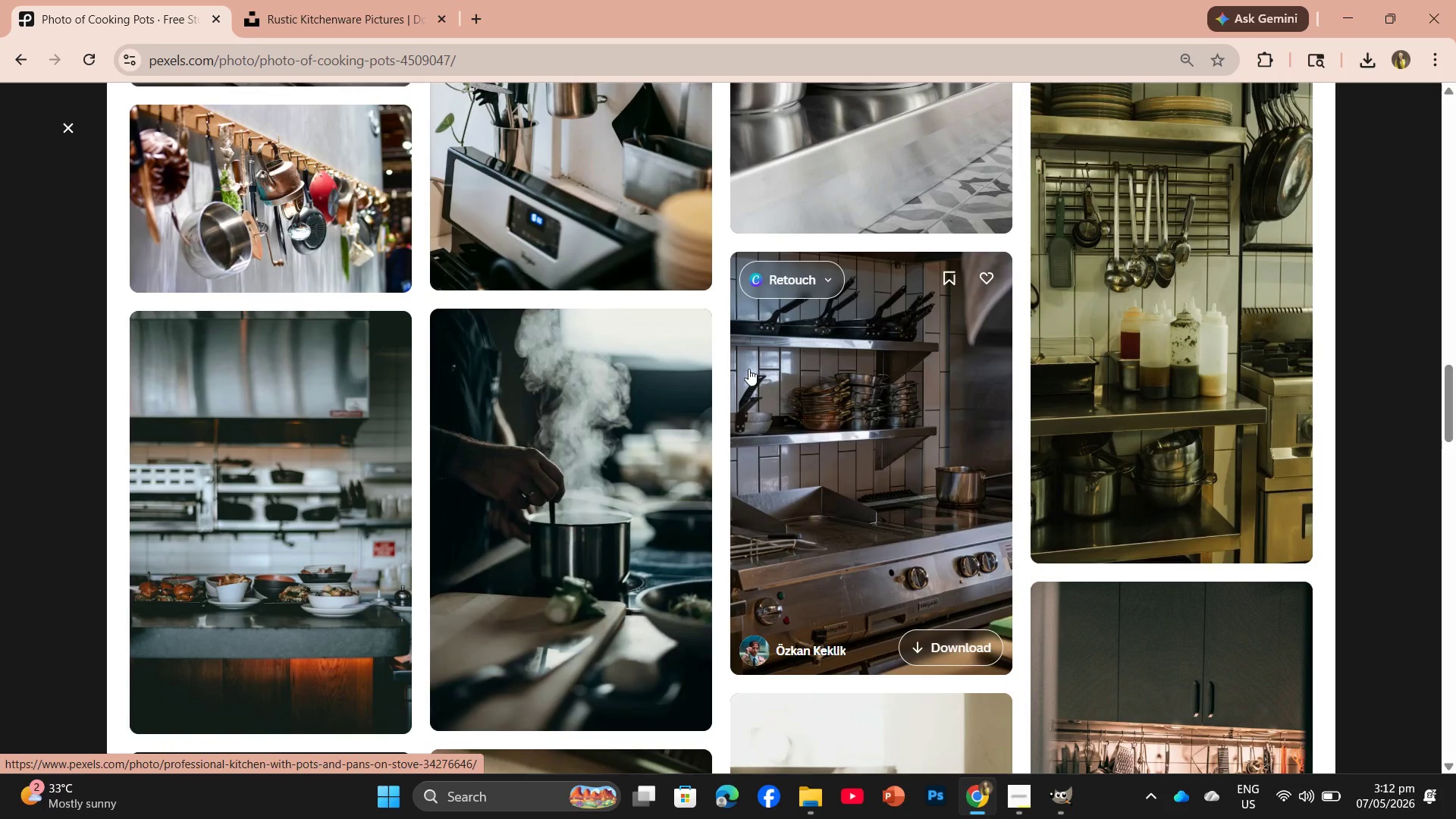 
scroll: coordinate [834, 390], scroll_direction: down, amount: 41.0
 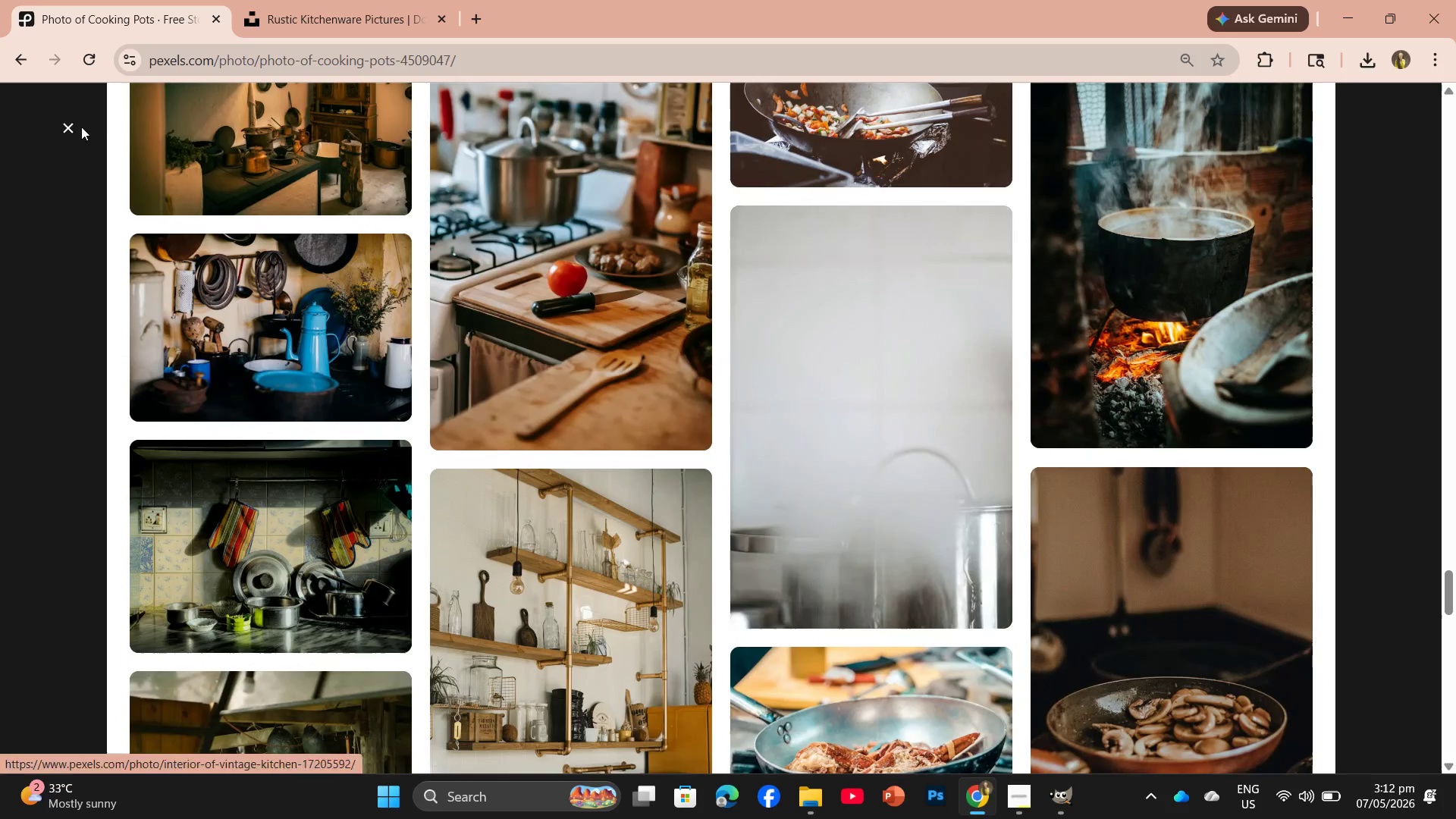 
left_click([72, 131])
 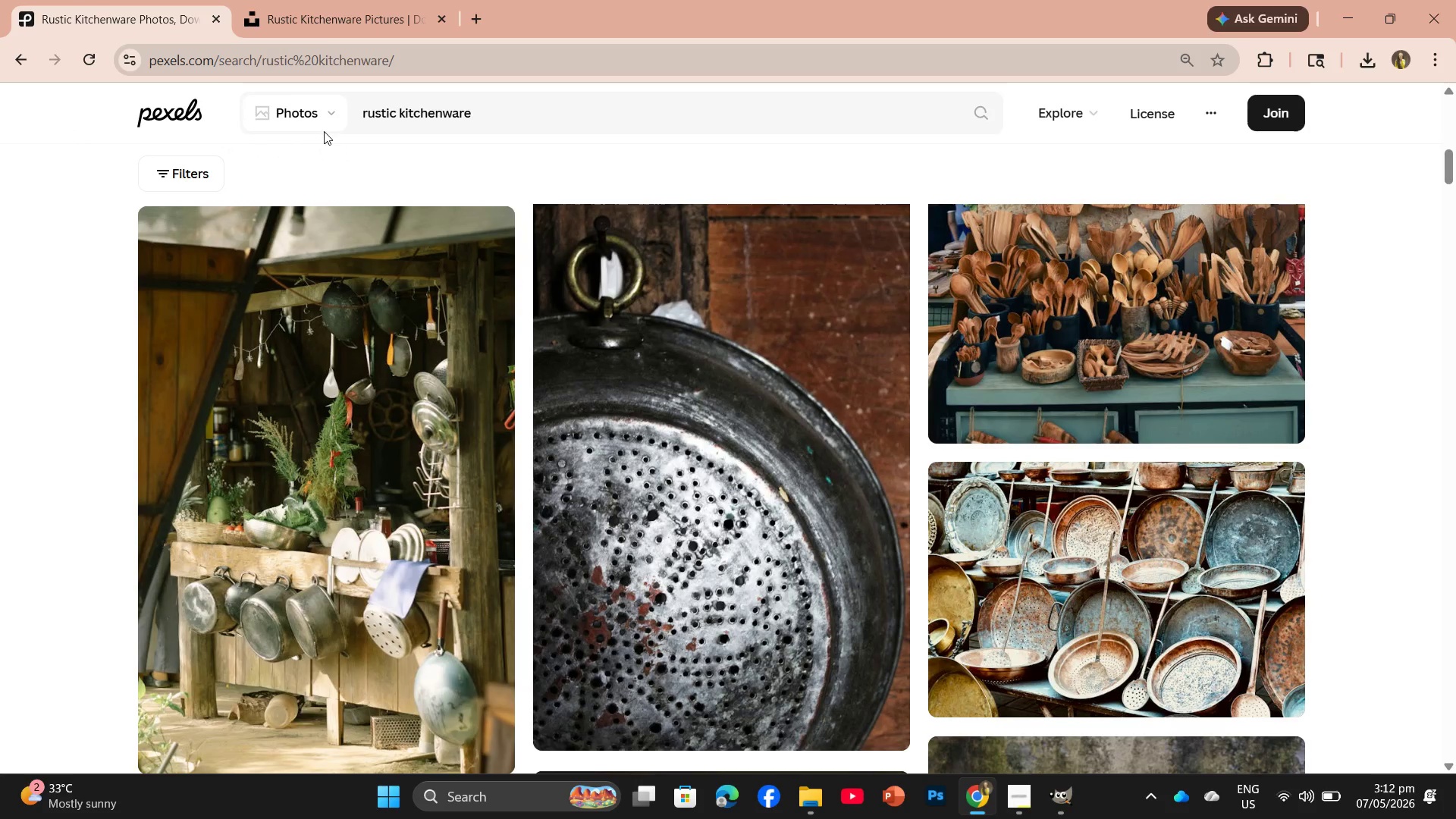 
left_click_drag(start_coordinate=[511, 99], to_coordinate=[355, 115])
 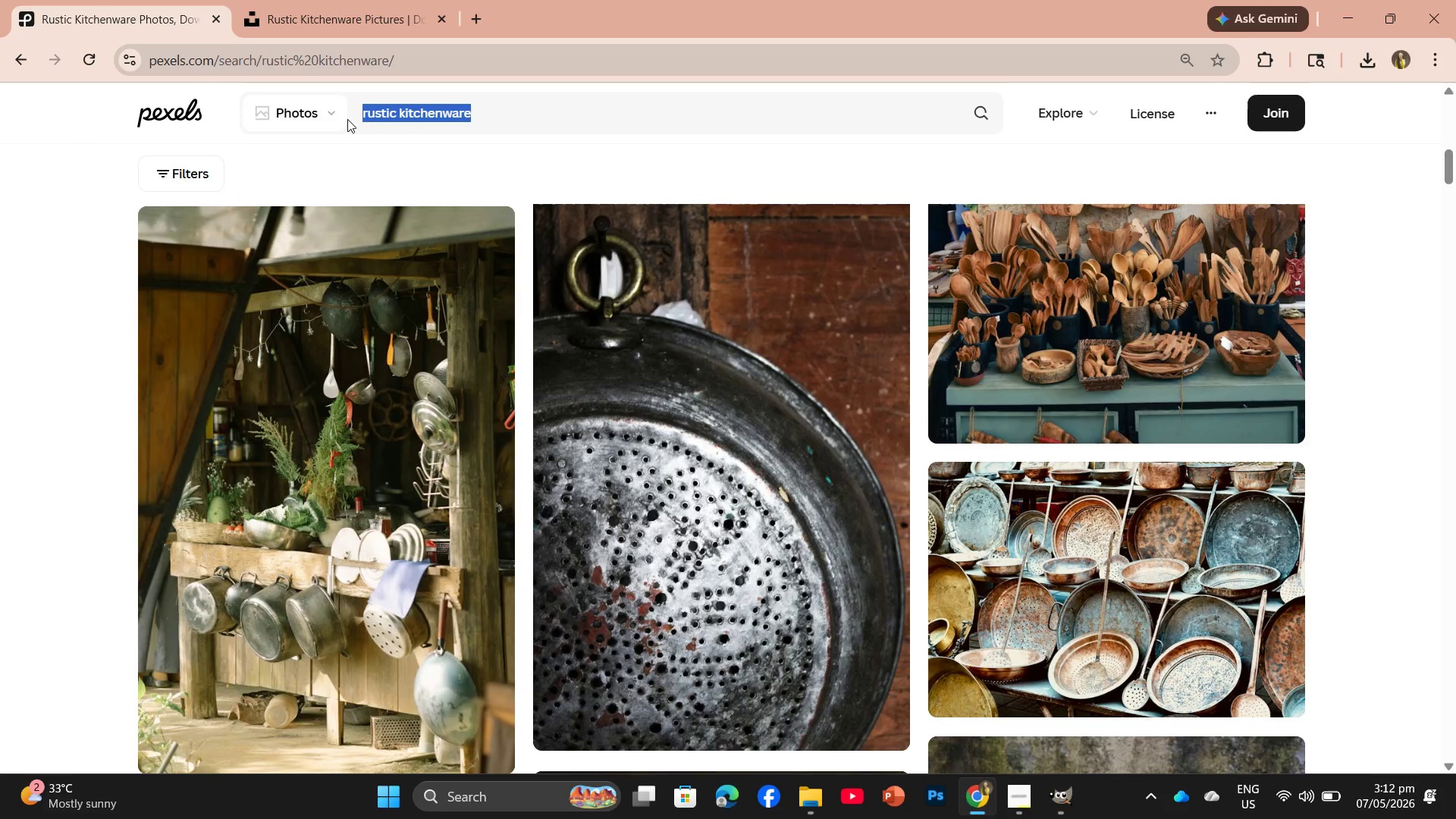 
key(Enter)
 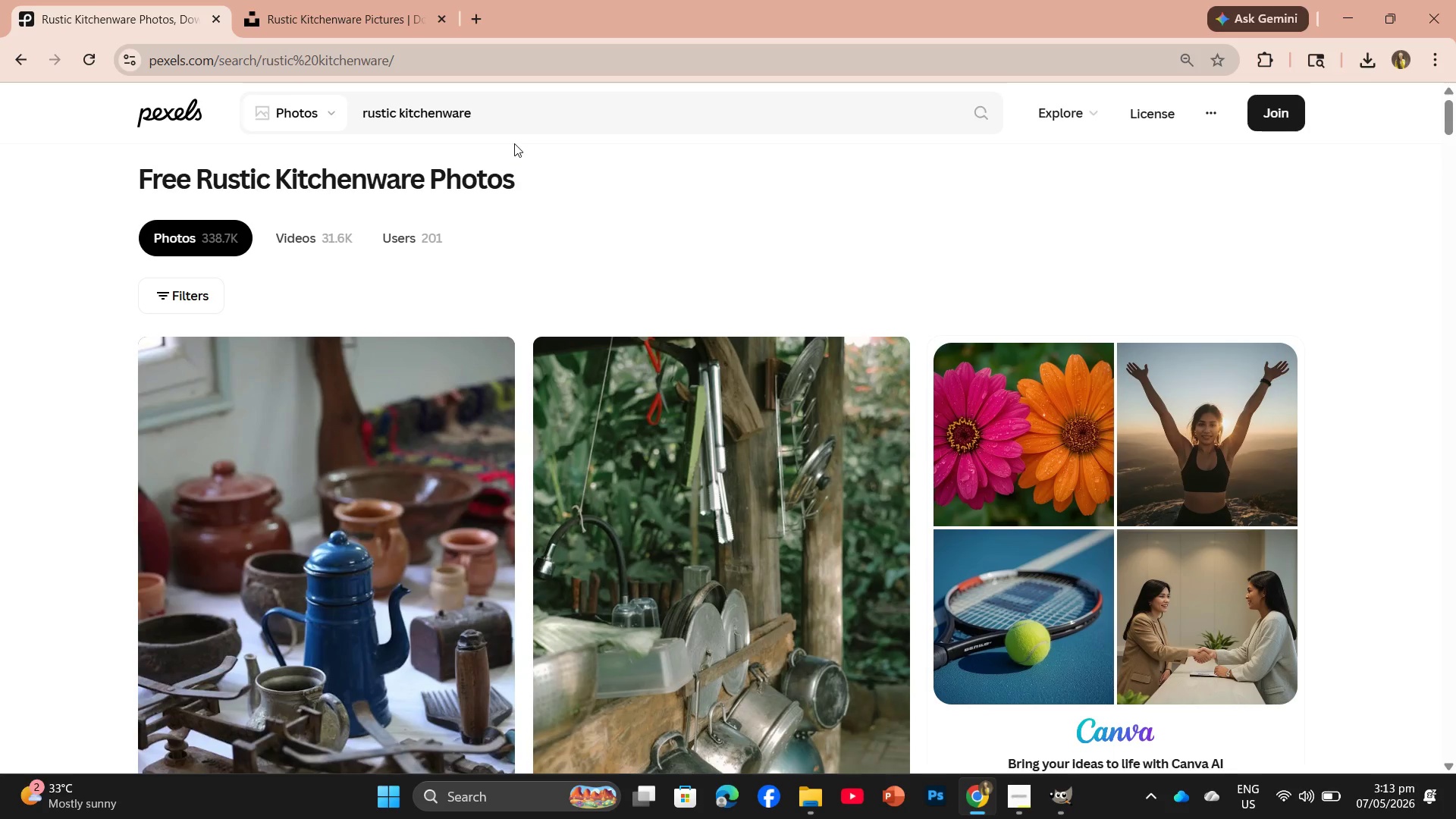 
wait(63.86)
 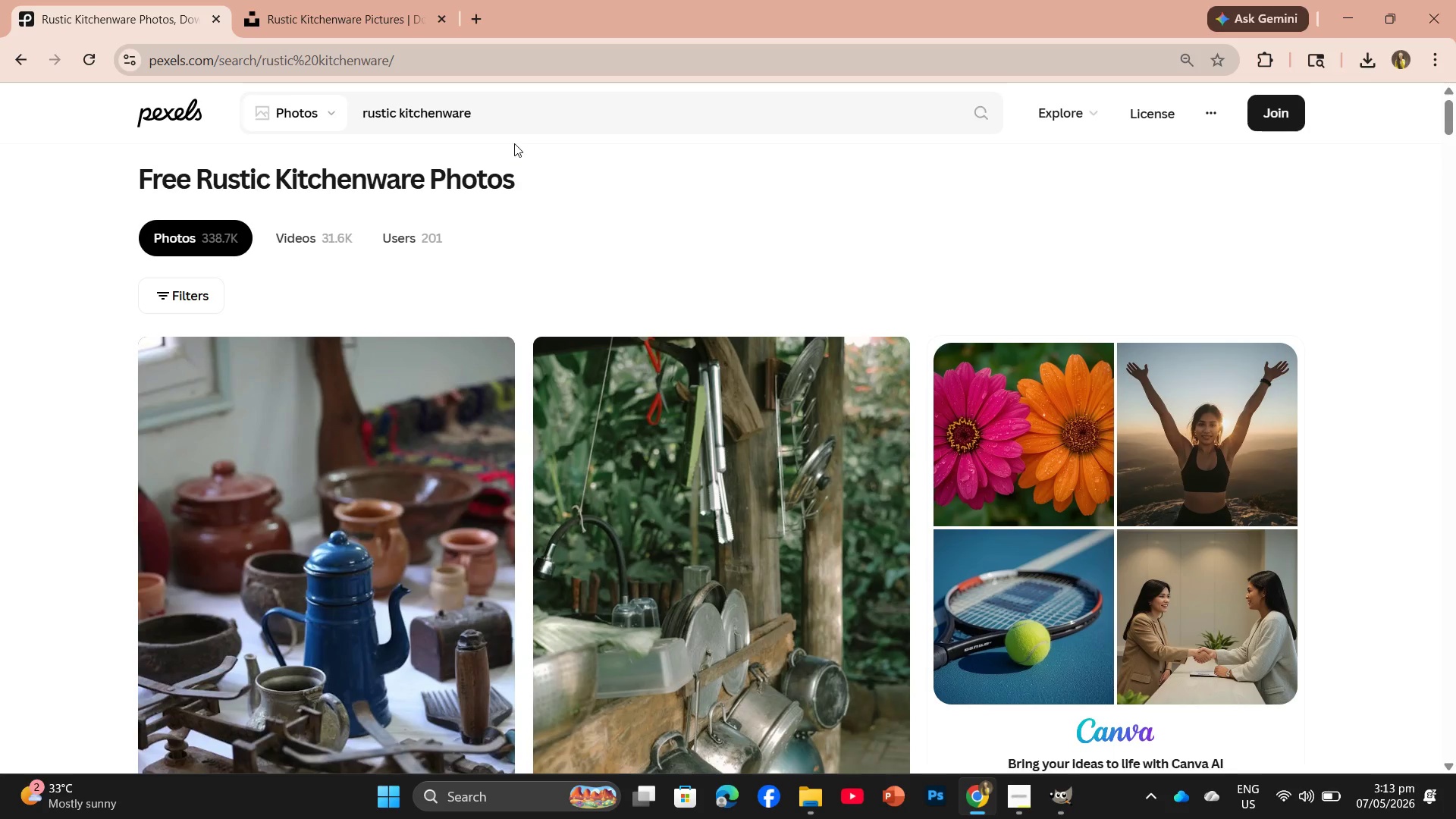 
scroll: coordinate [423, 413], scroll_direction: down, amount: 27.0
 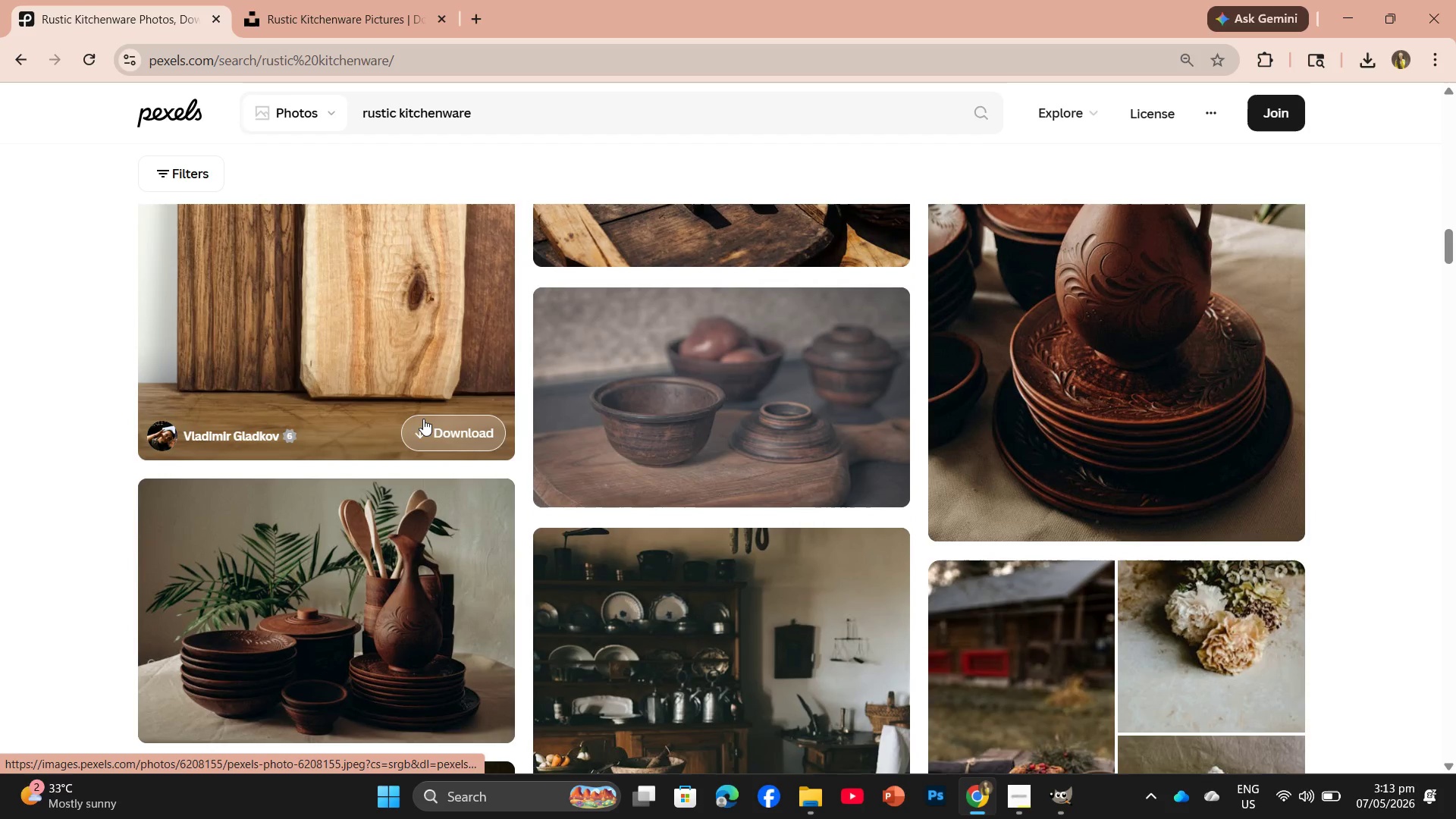 
scroll: coordinate [423, 424], scroll_direction: down, amount: 10.0
 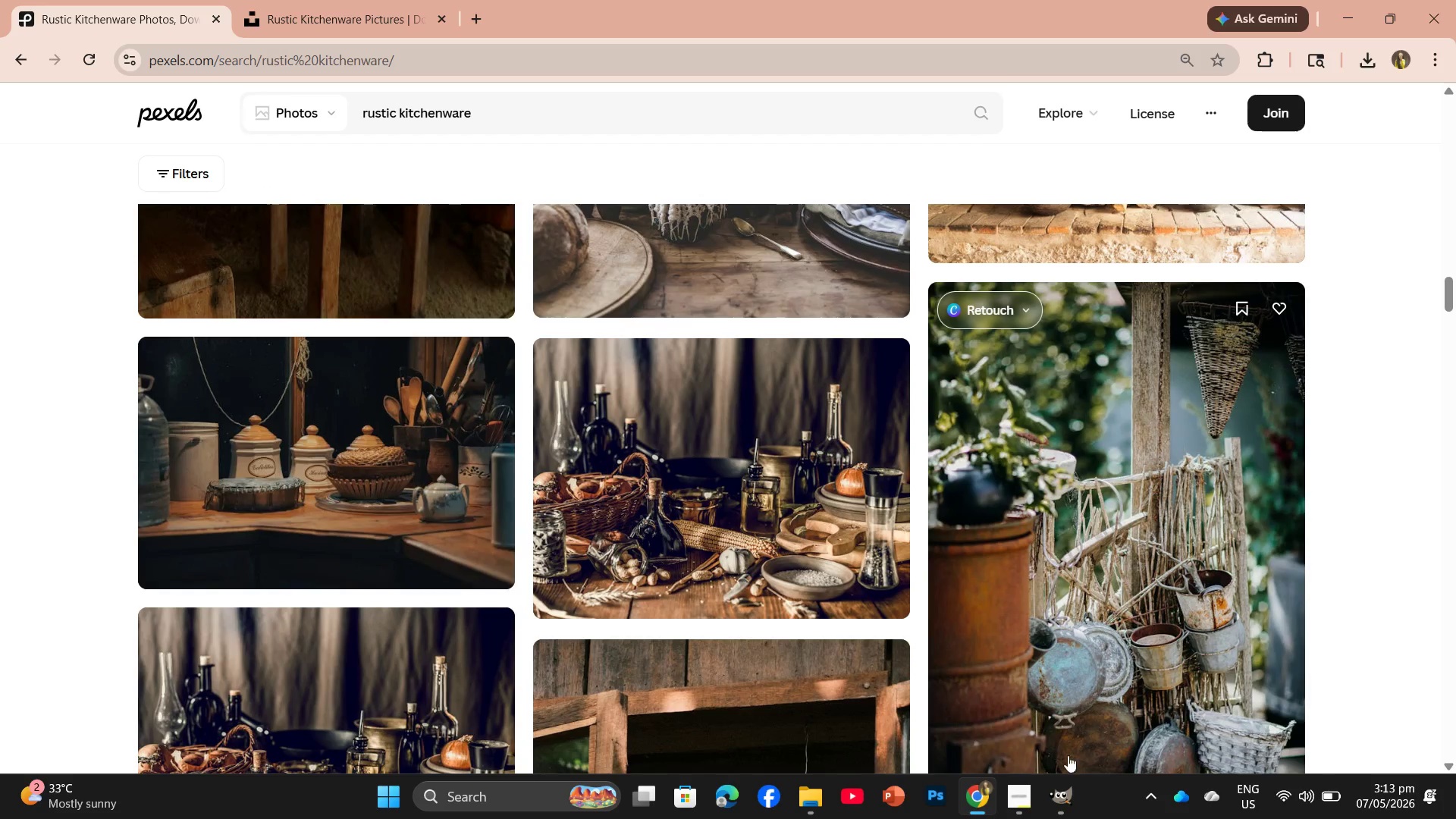 
left_click([1028, 802])